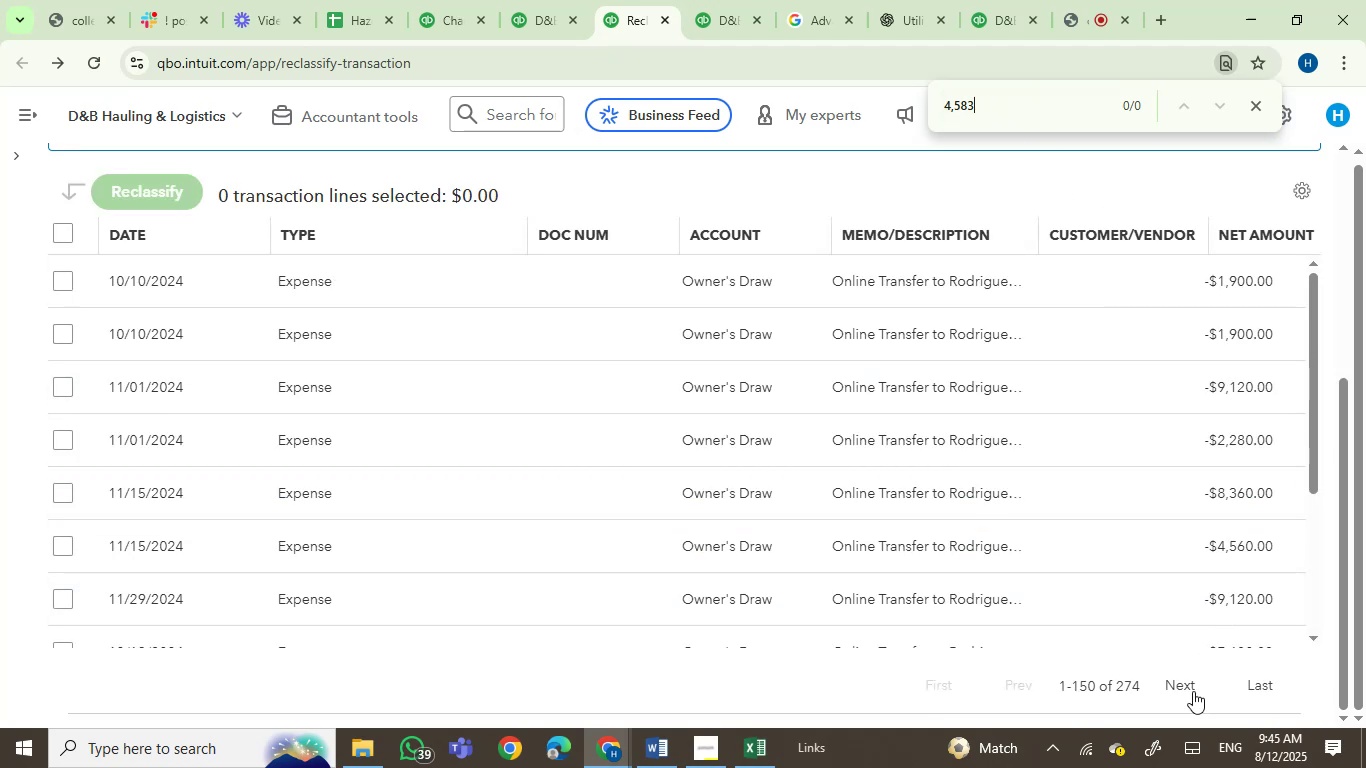 
left_click([1195, 693])
 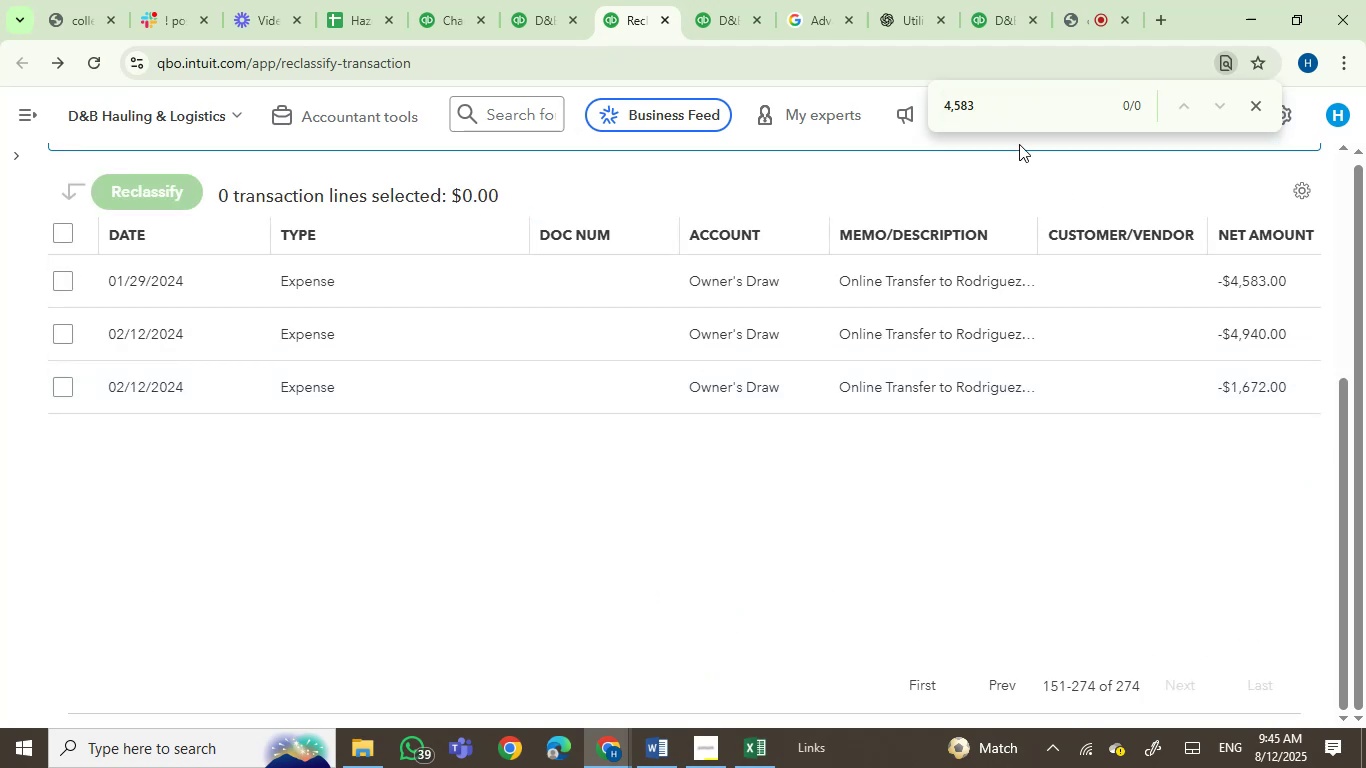 
left_click([1012, 115])
 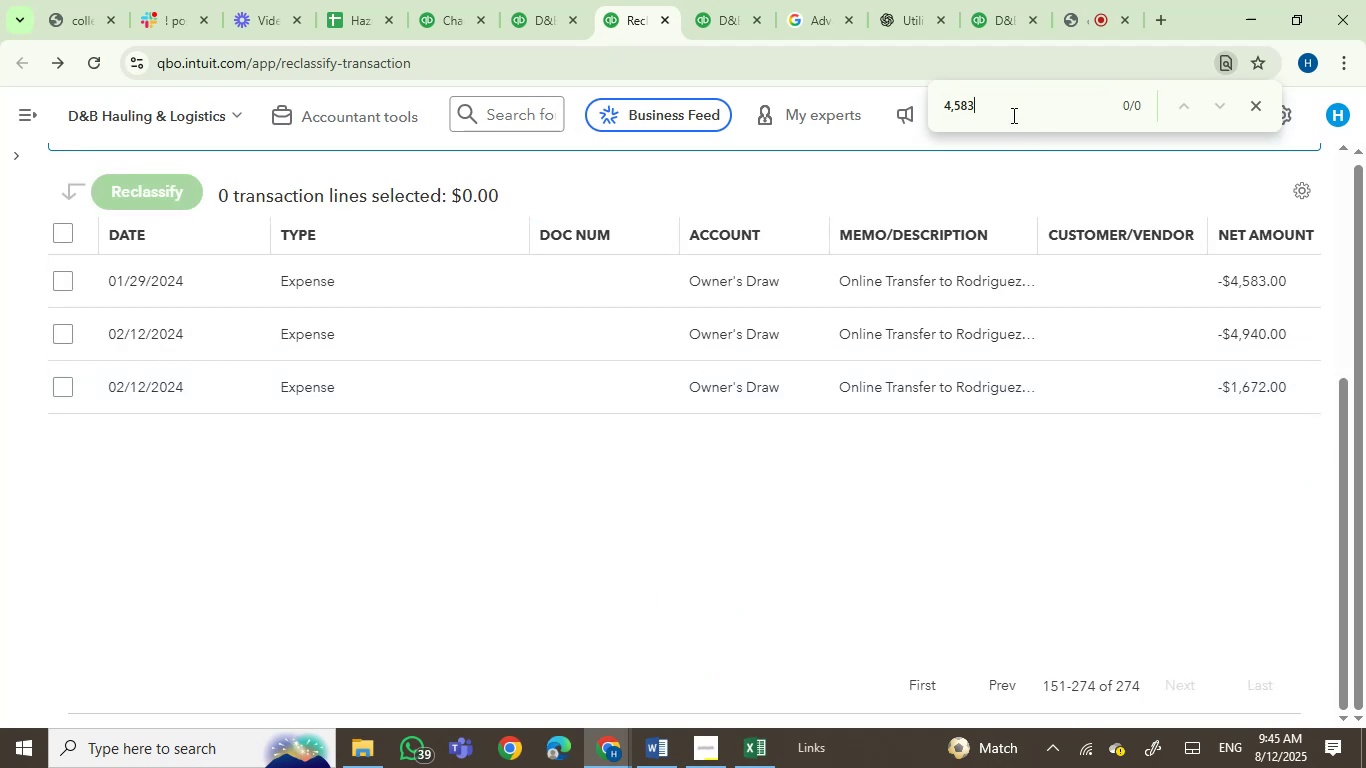 
key(Enter)
 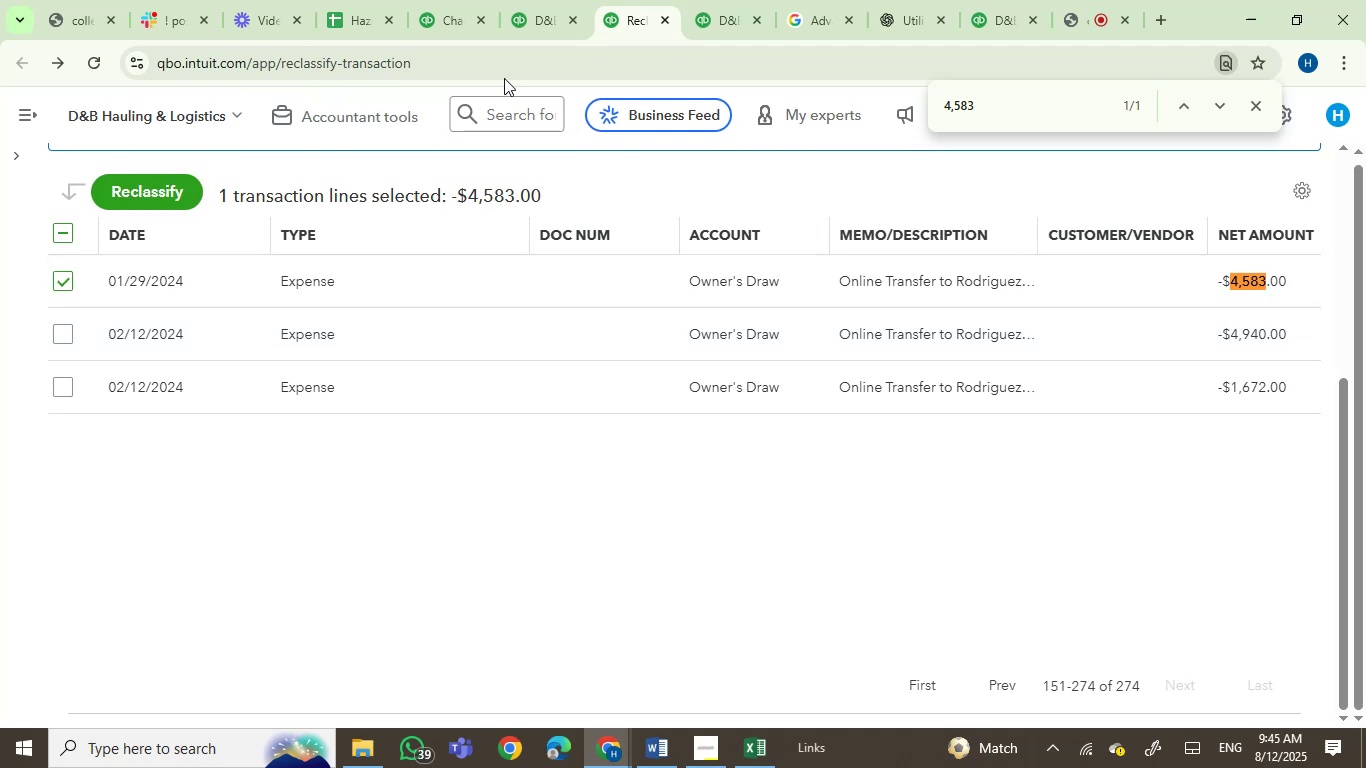 
left_click([531, 18])
 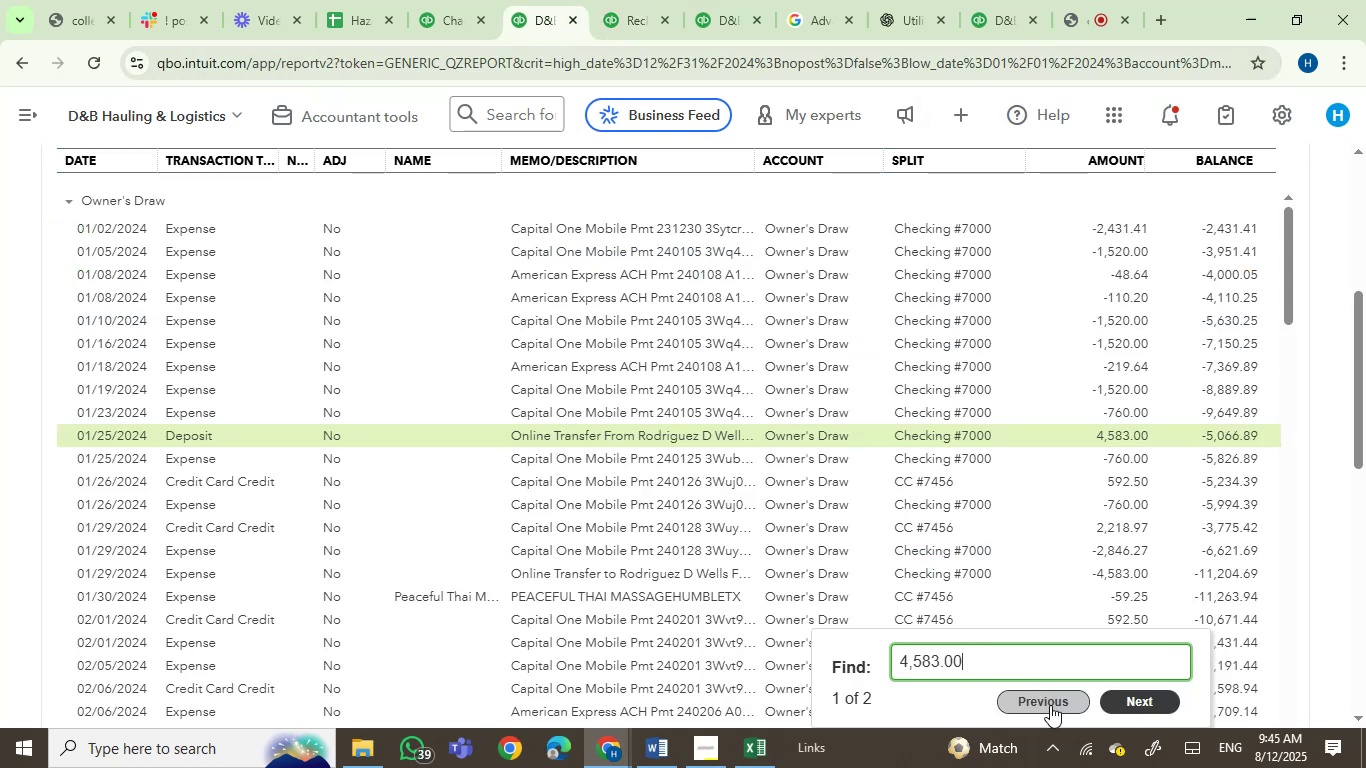 
left_click([992, 665])
 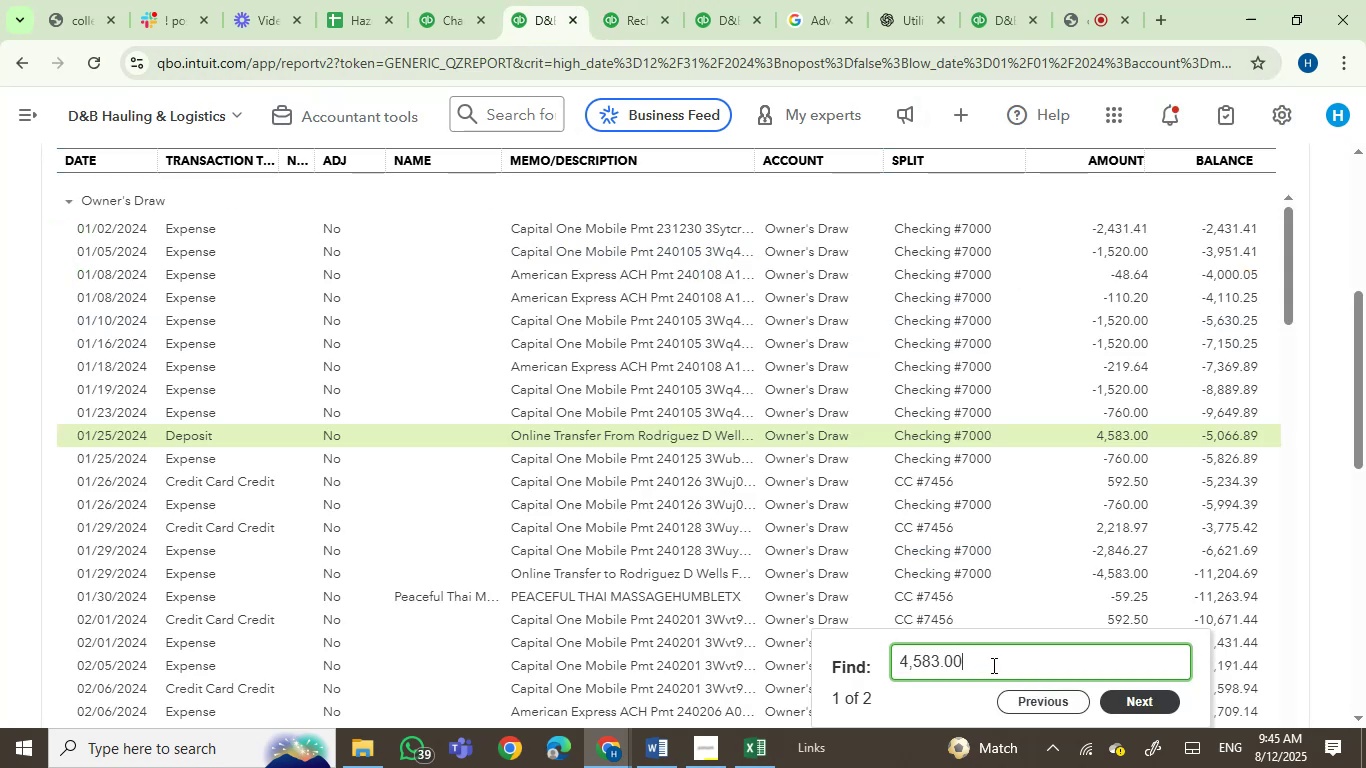 
key(Enter)
 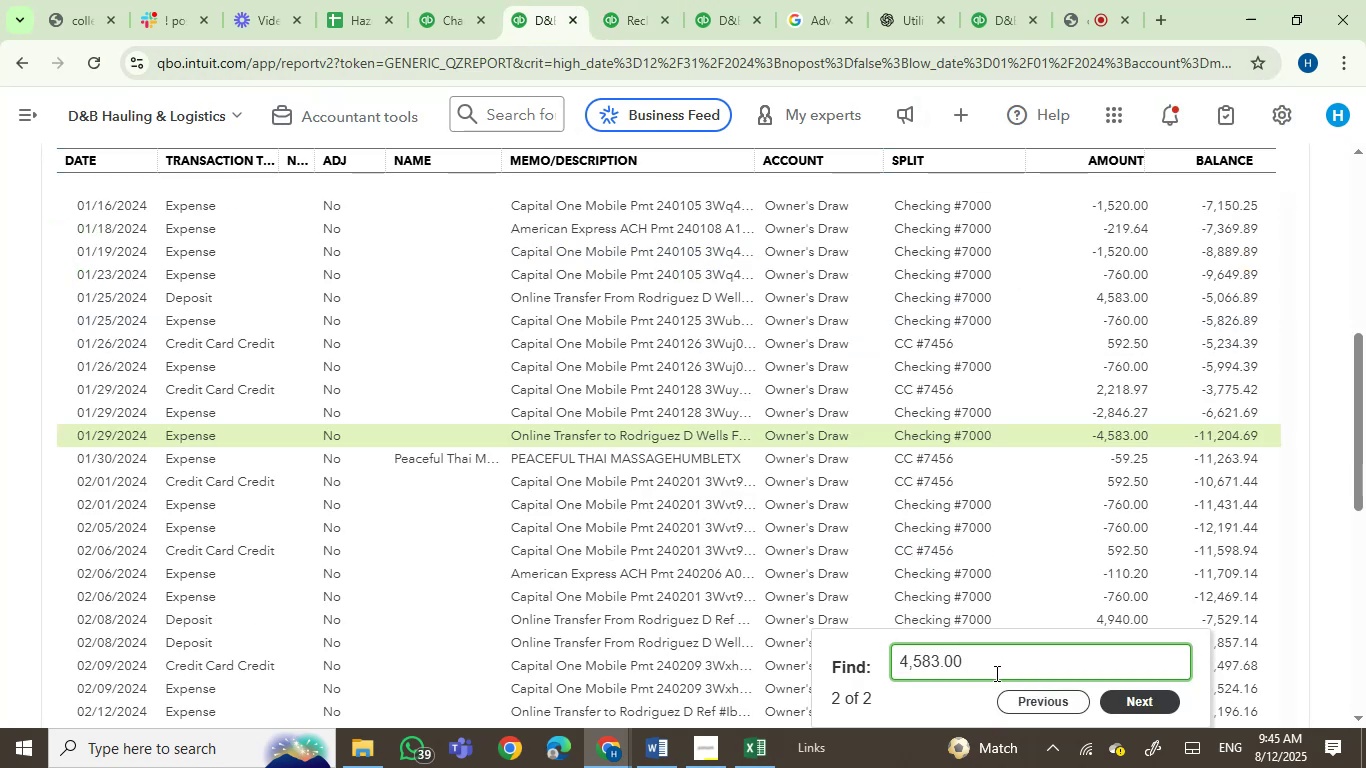 
key(Enter)
 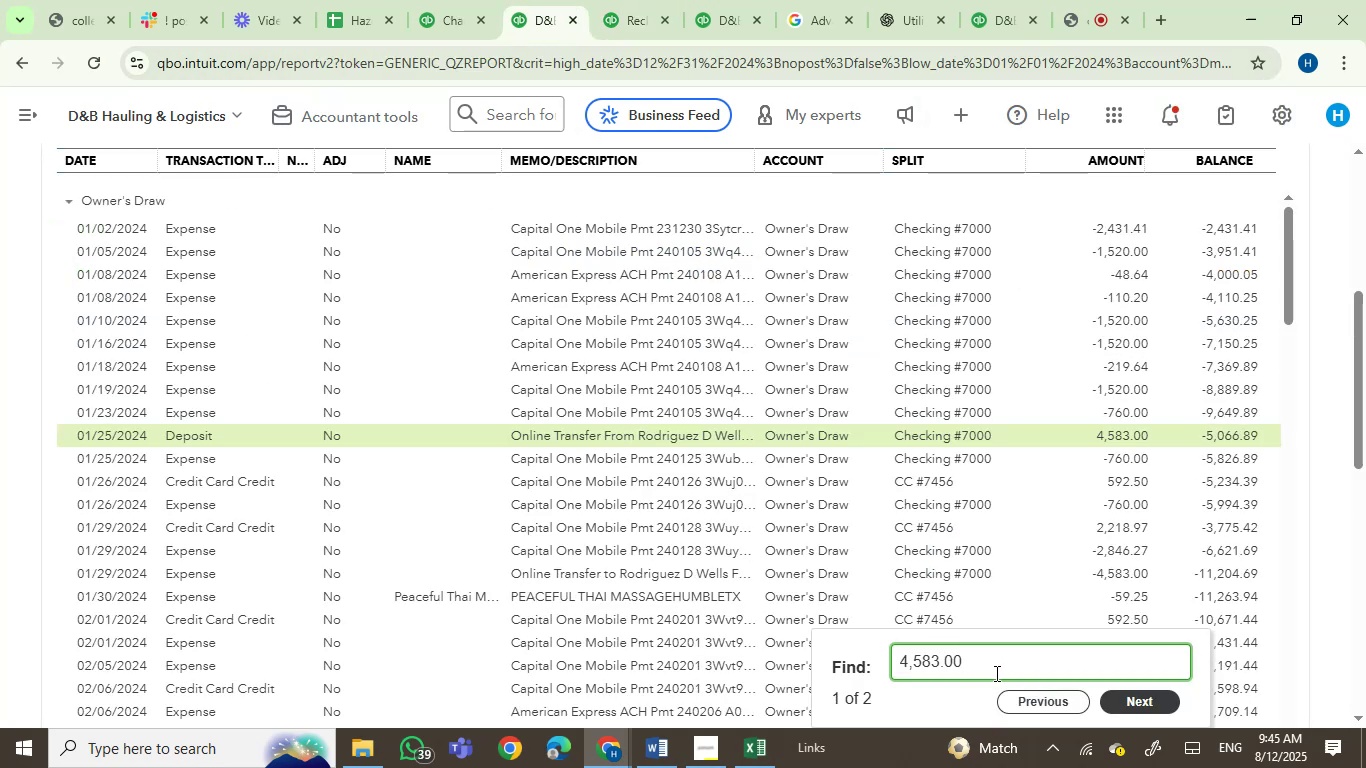 
key(Enter)
 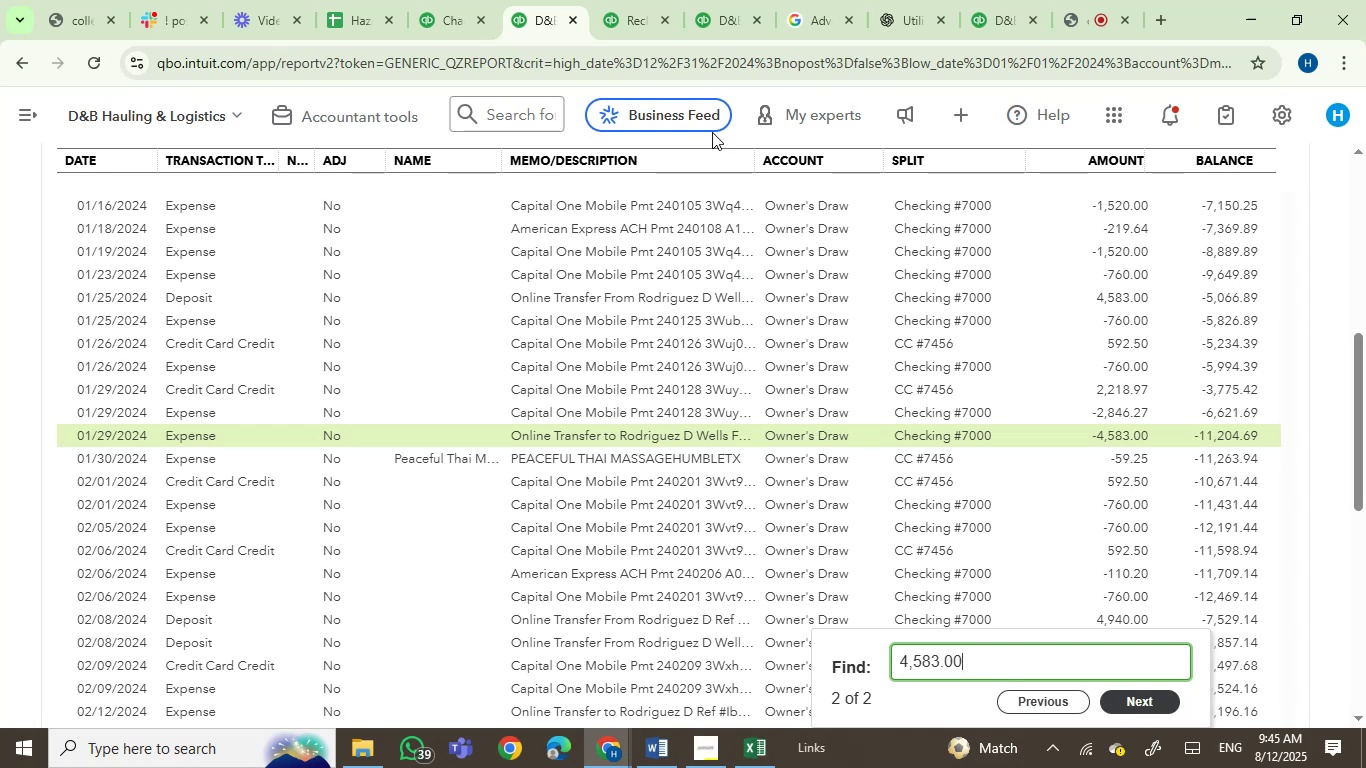 
left_click([618, 0])
 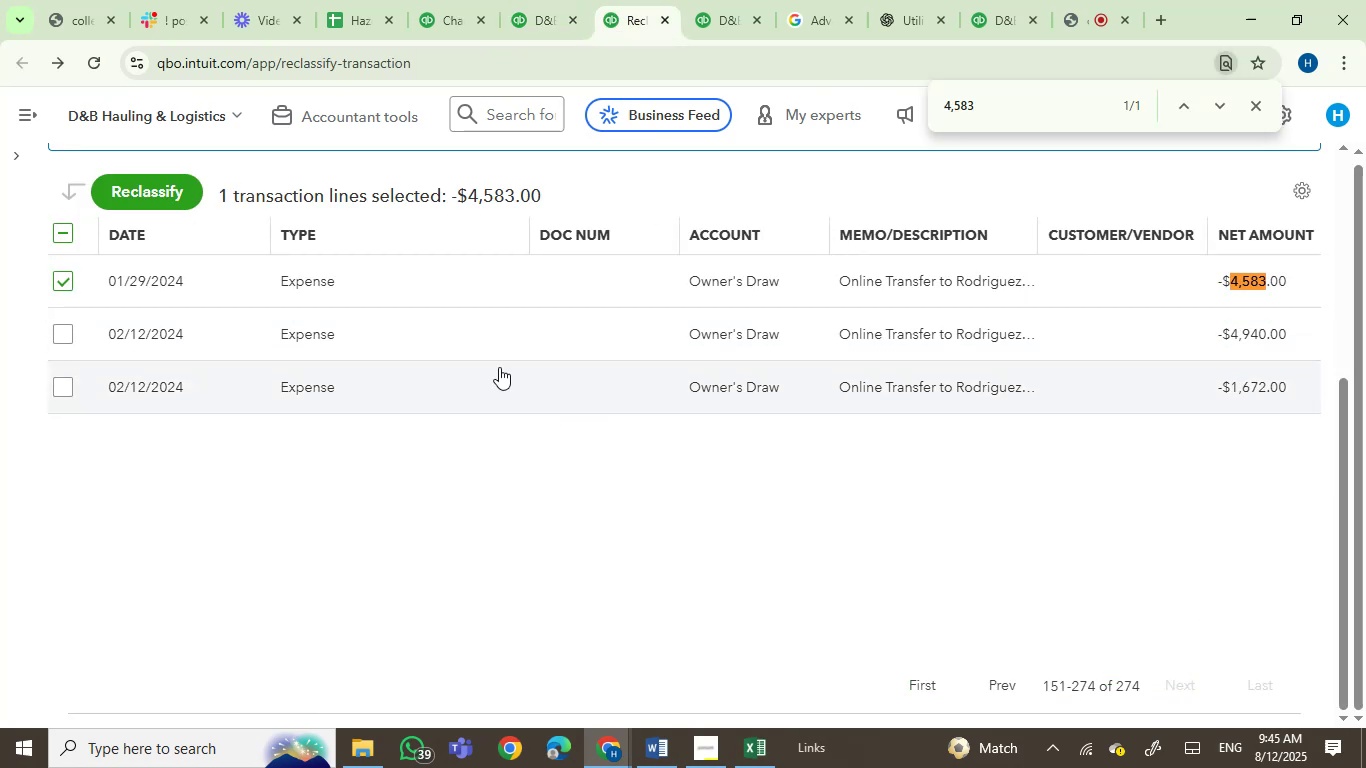 
scroll: coordinate [426, 502], scroll_direction: up, amount: 2.0
 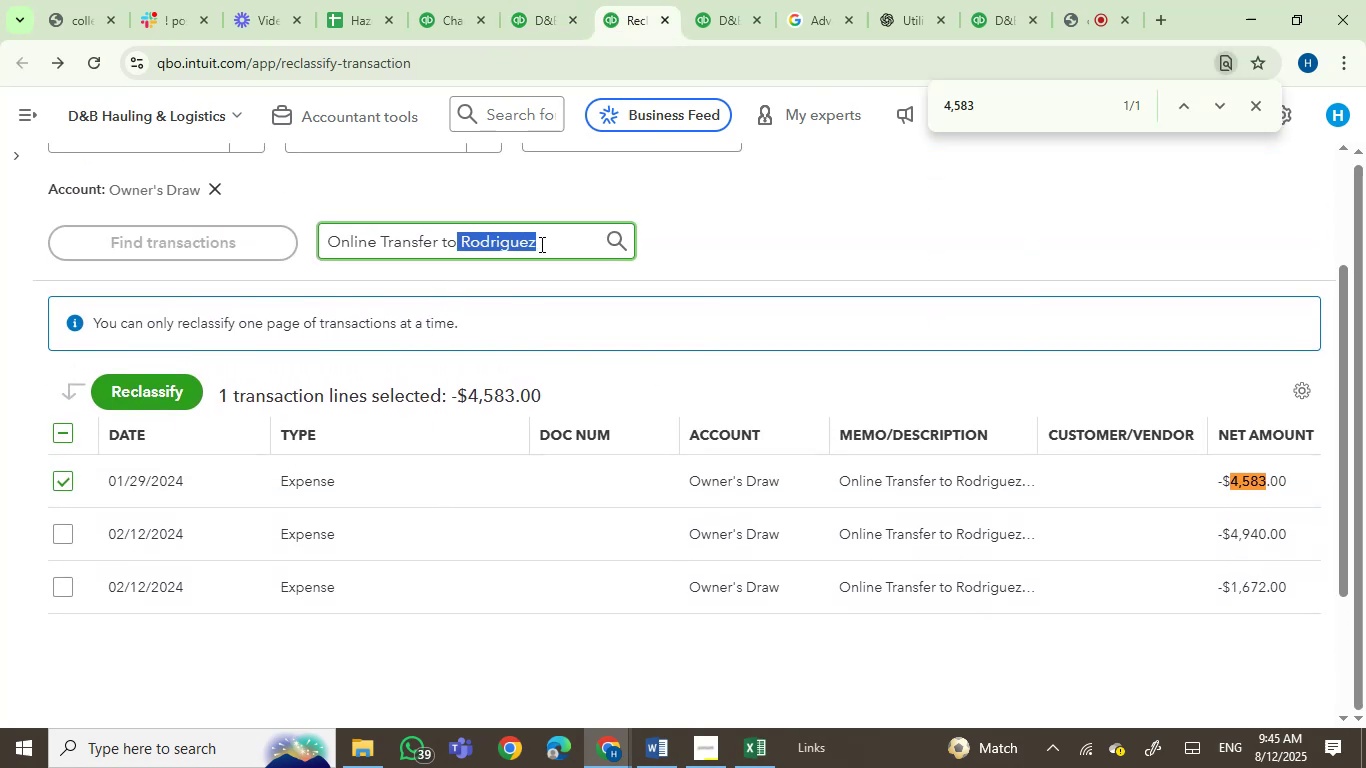 
left_click([147, 377])
 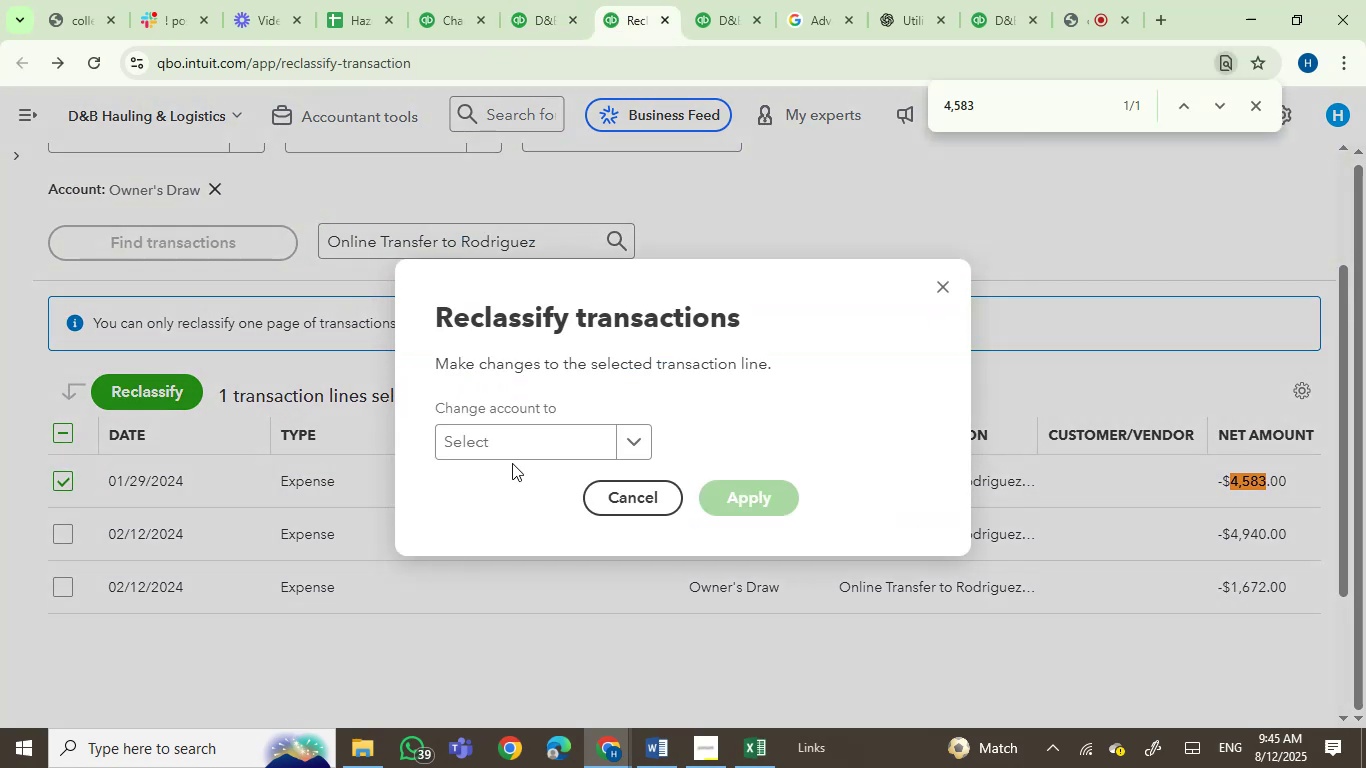 
left_click([493, 439])
 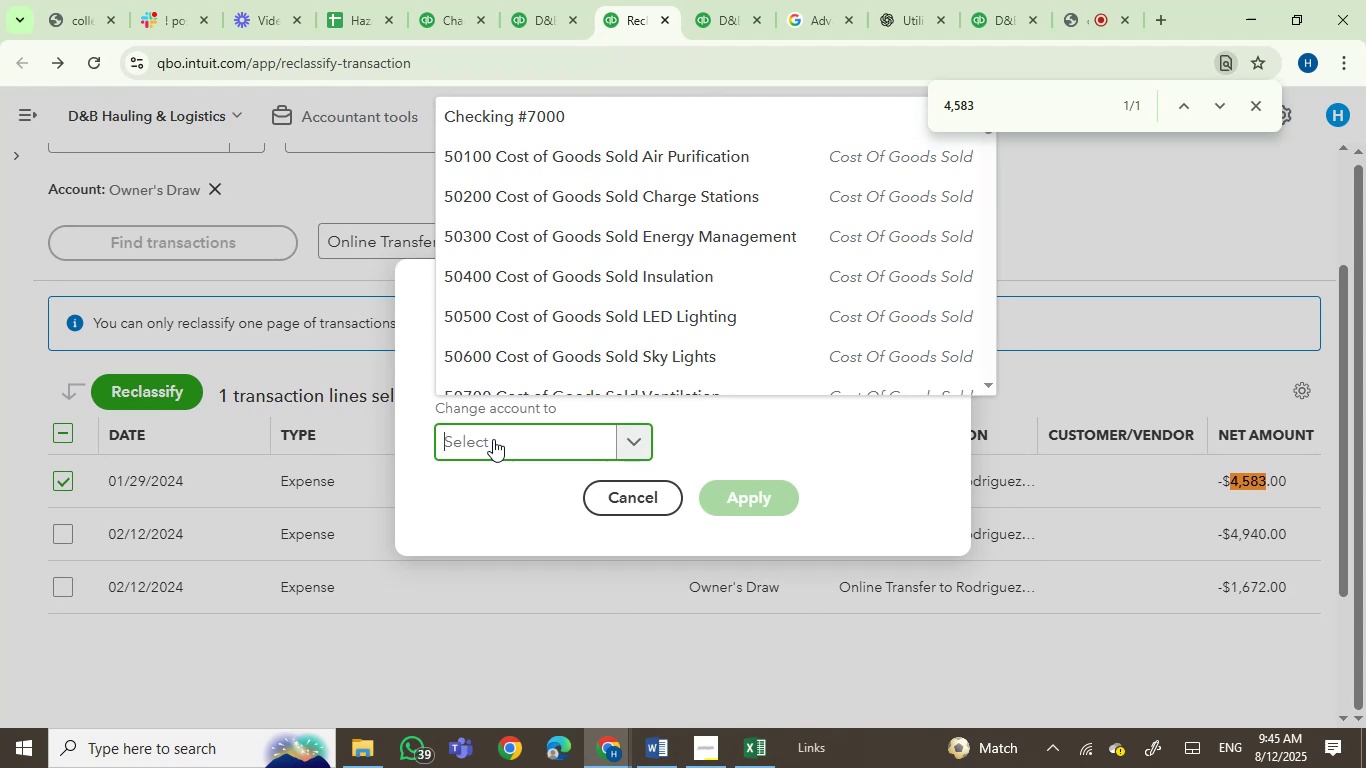 
type(tran)
 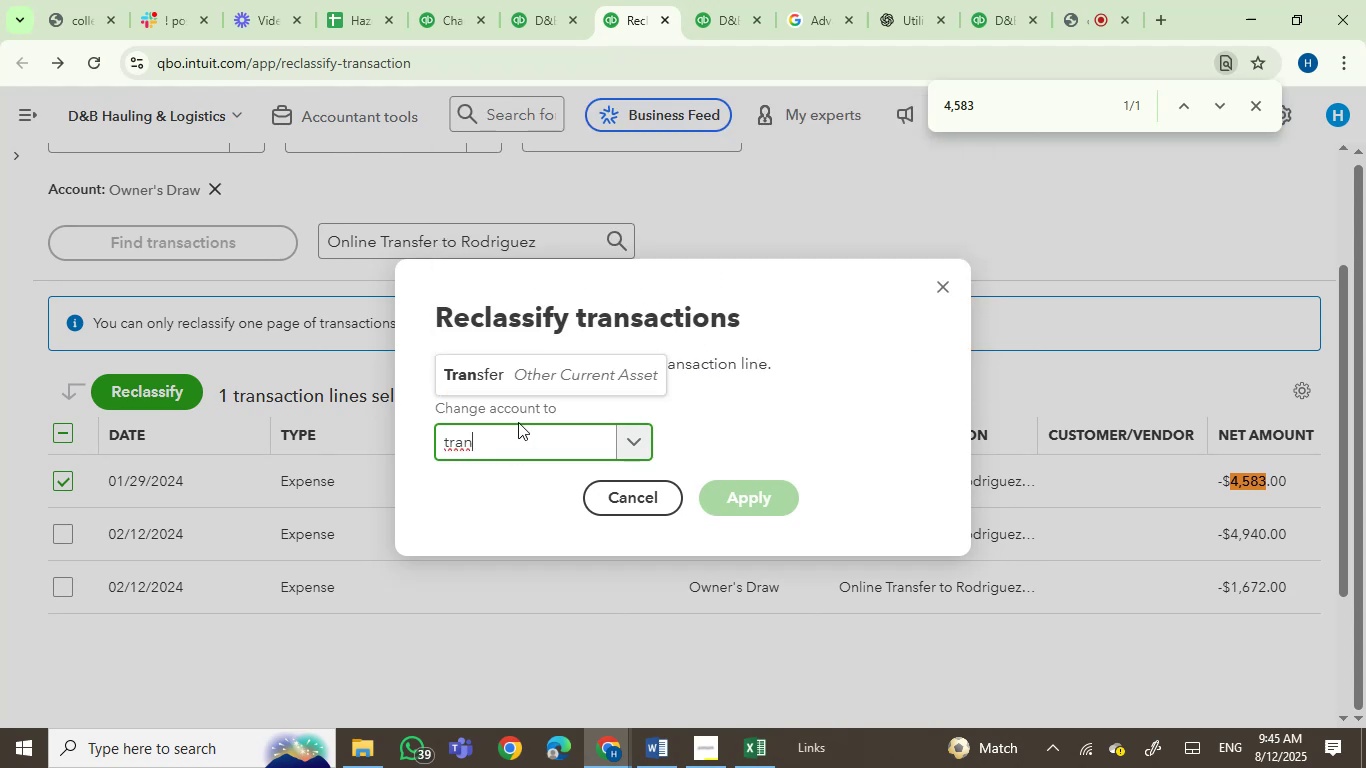 
left_click([520, 368])
 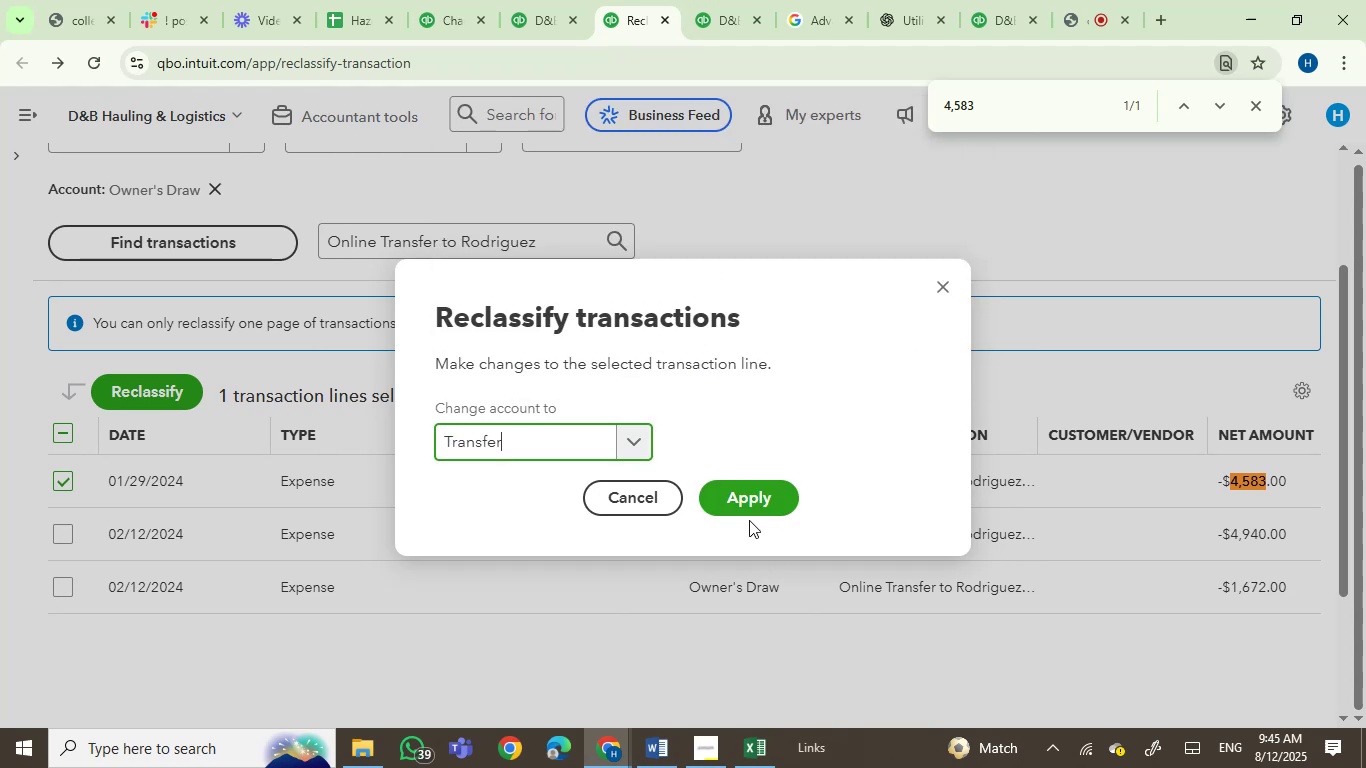 
left_click([745, 504])
 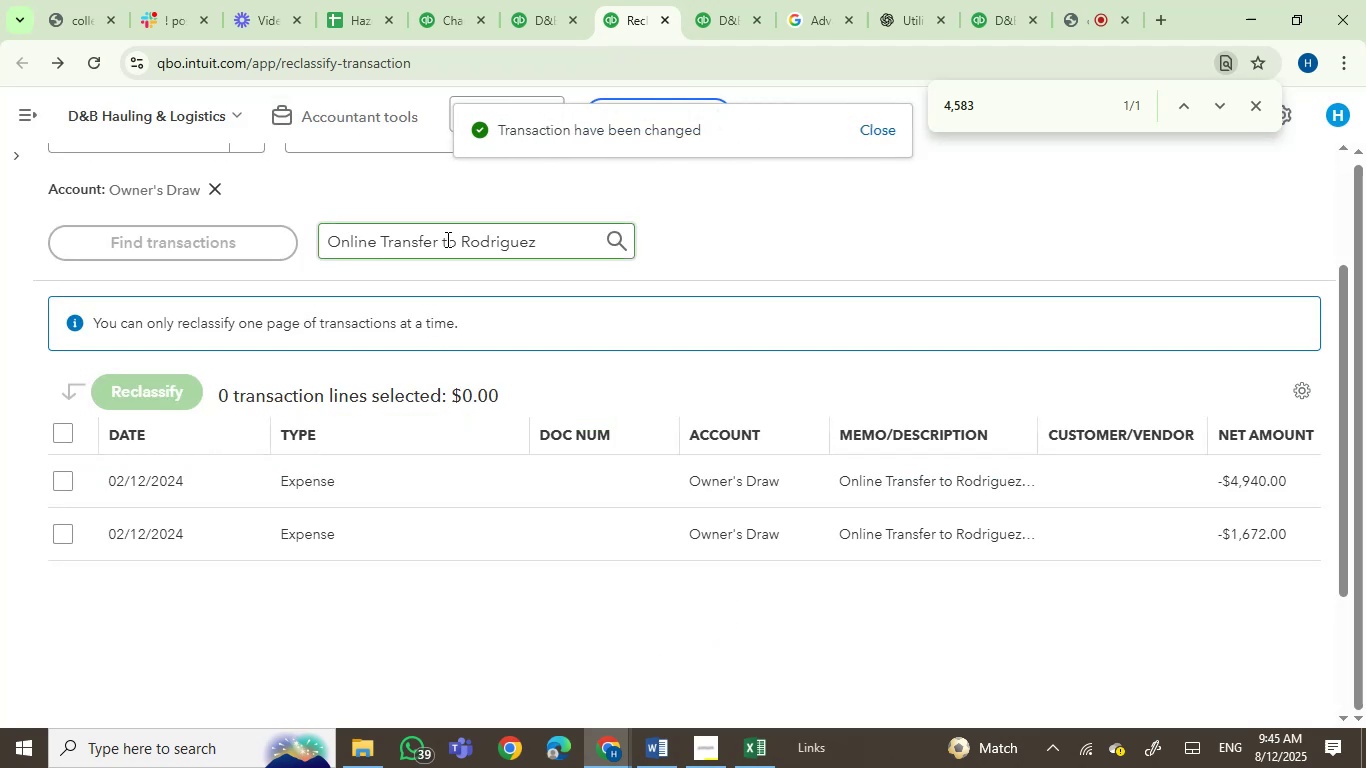 
key(Backspace)
 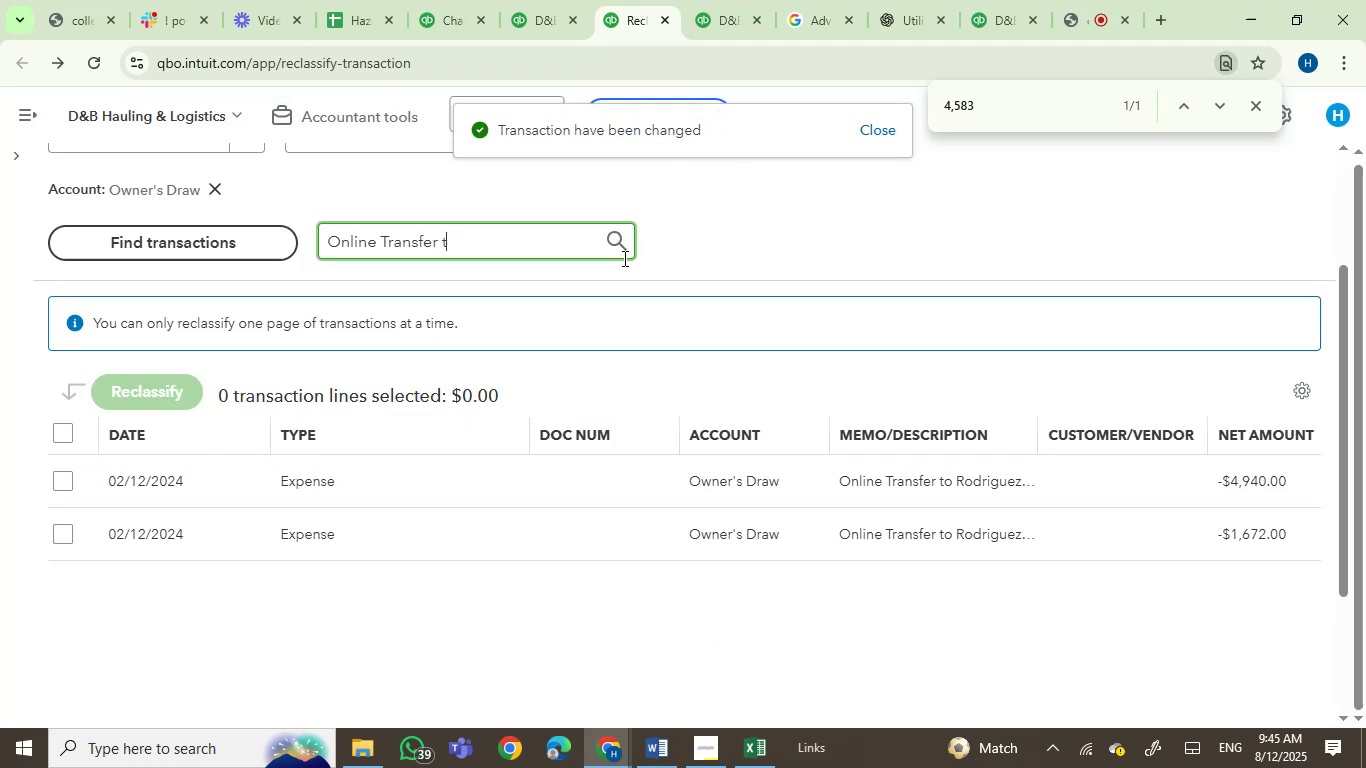 
key(Backspace)
 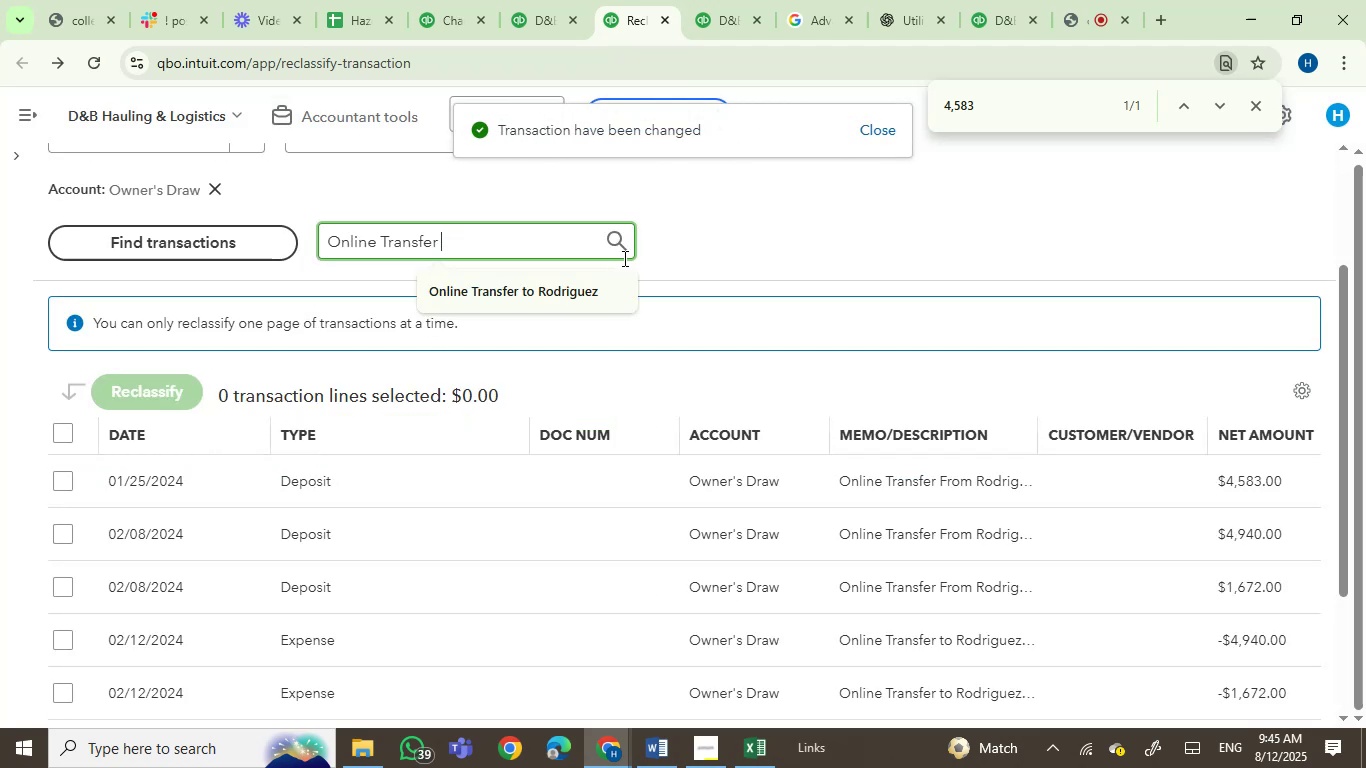 
key(Backspace)
 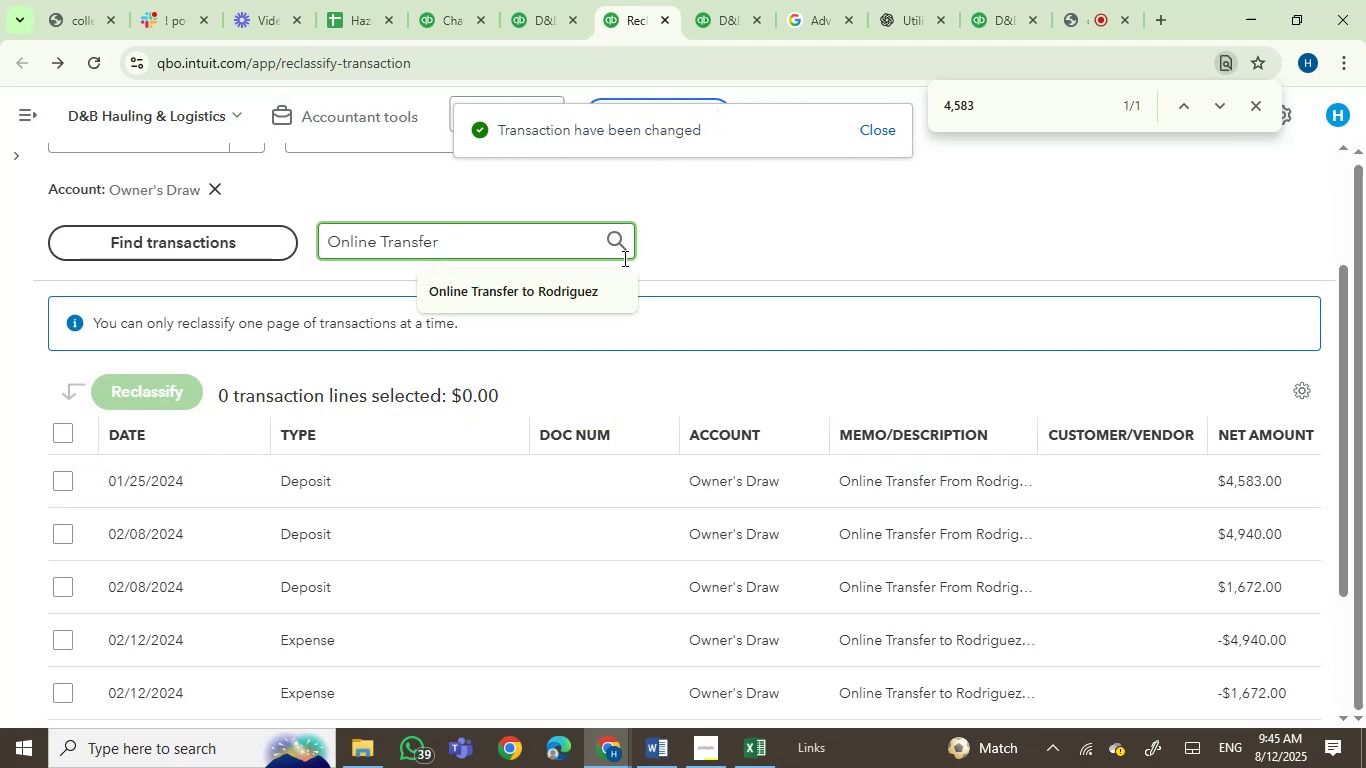 
key(Enter)
 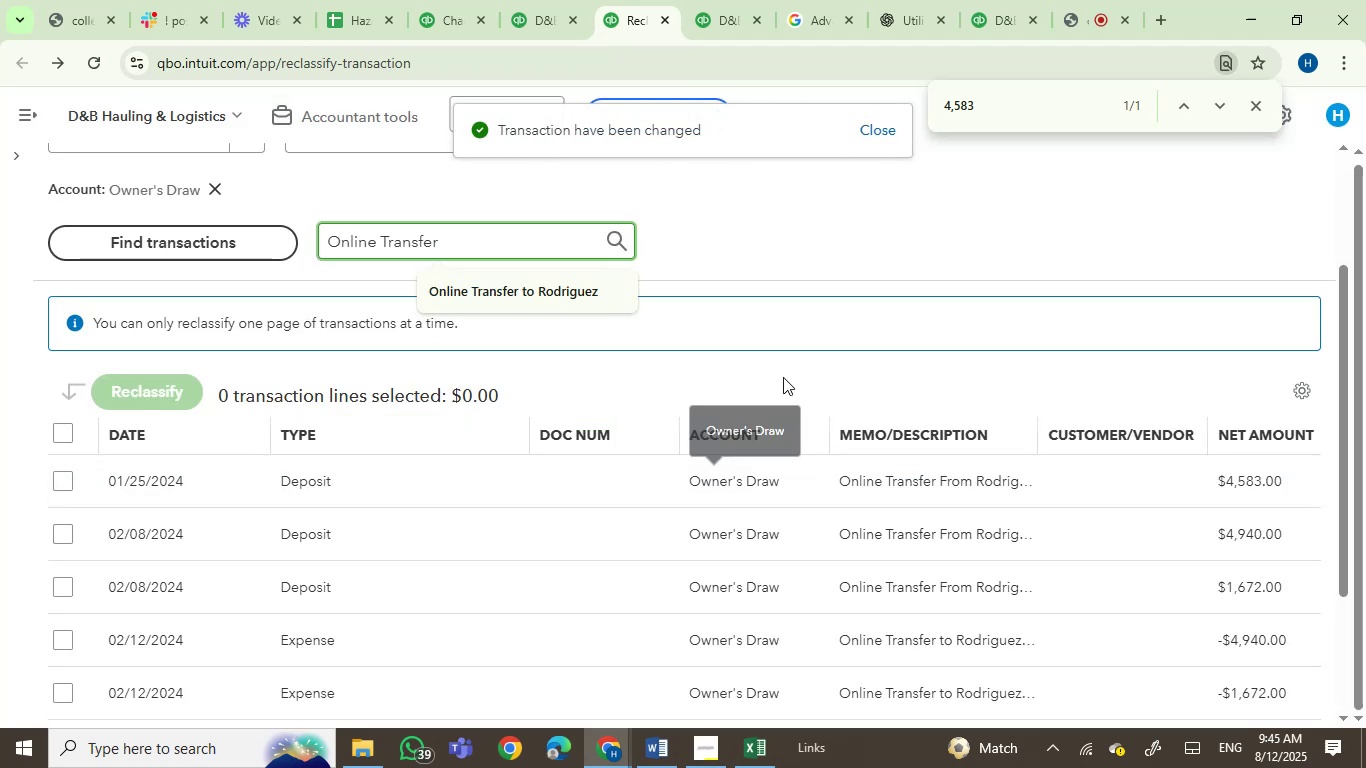 
scroll: coordinate [814, 356], scroll_direction: down, amount: 2.0
 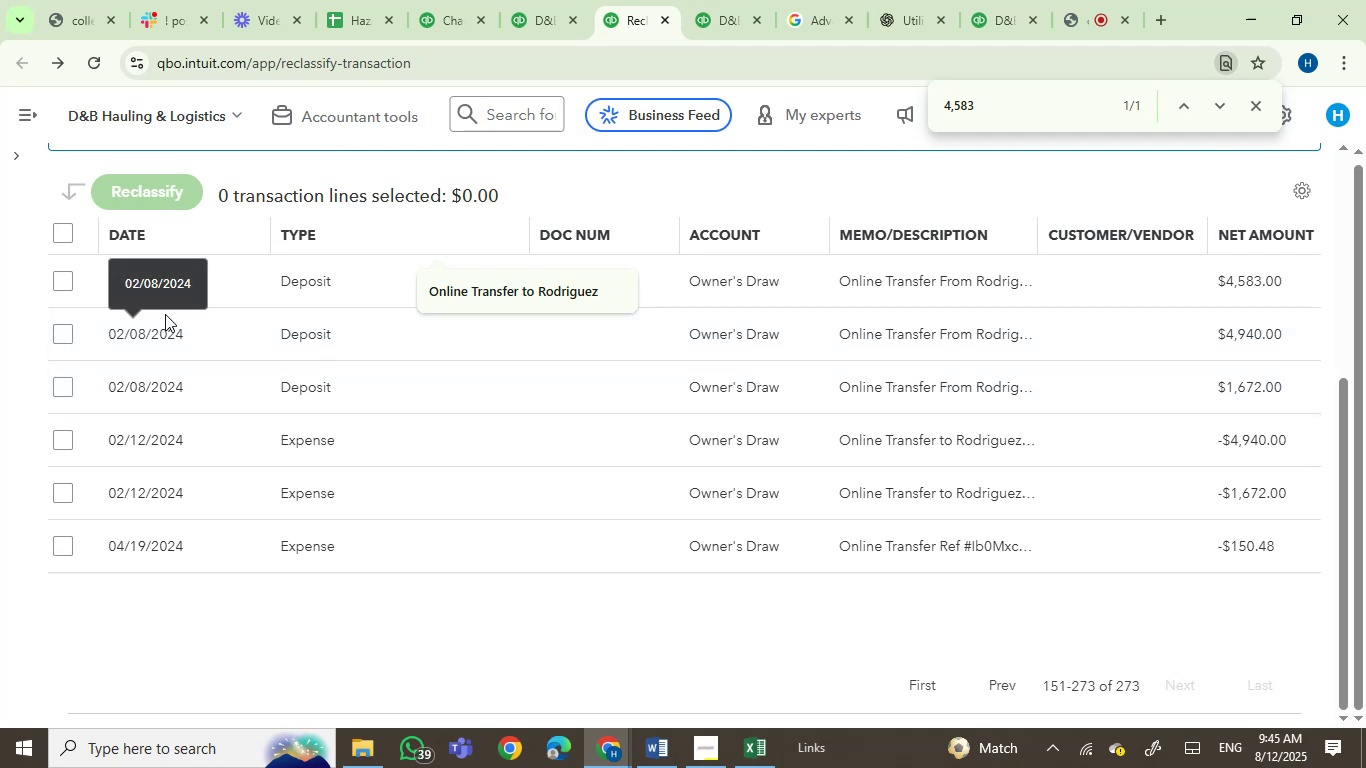 
left_click([59, 281])
 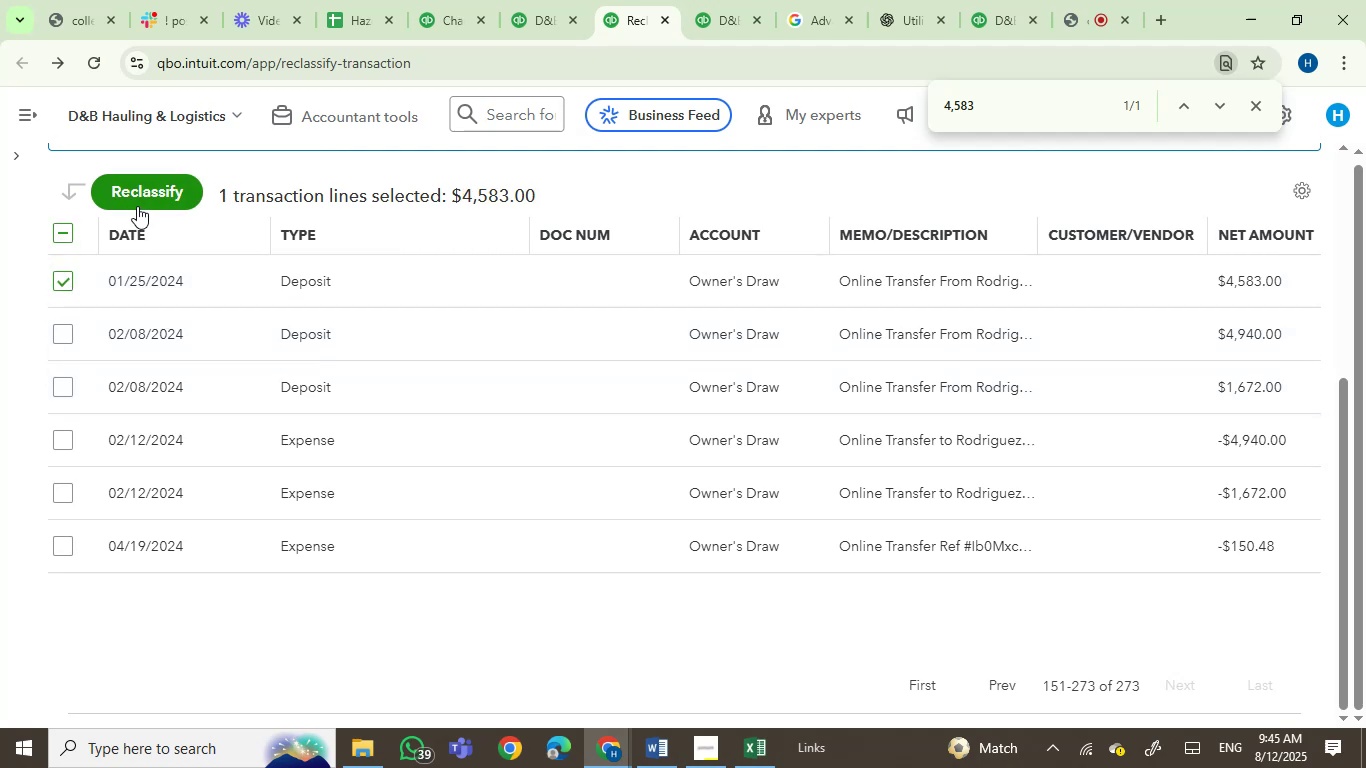 
left_click([142, 197])
 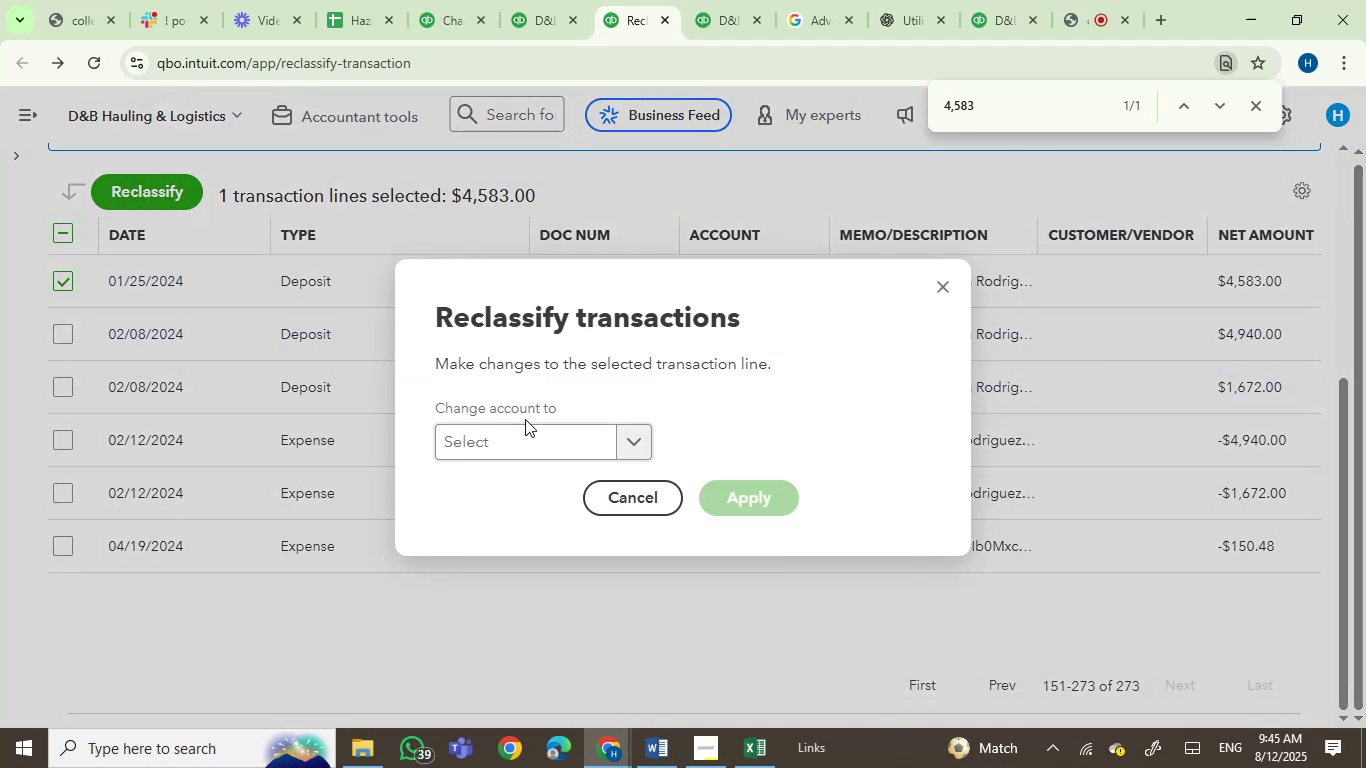 
left_click([520, 439])
 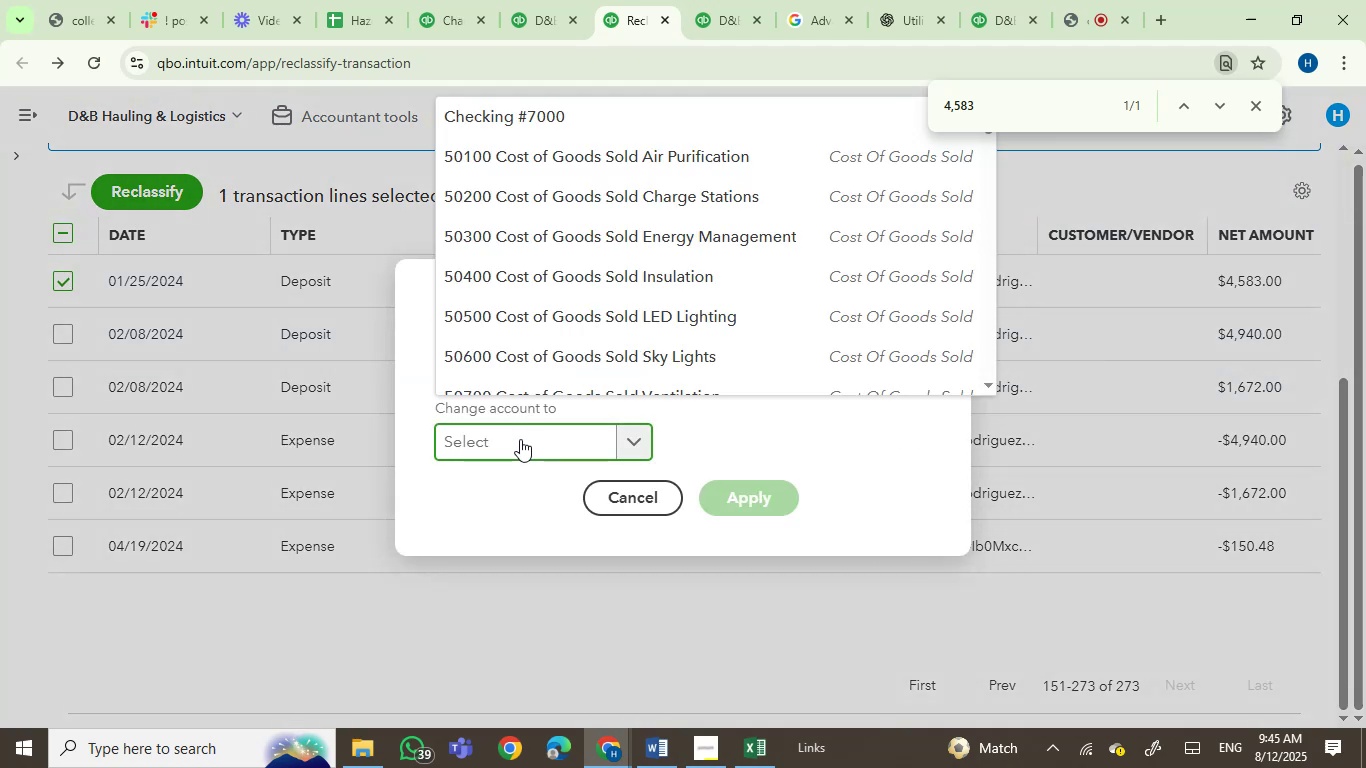 
type(tran)
 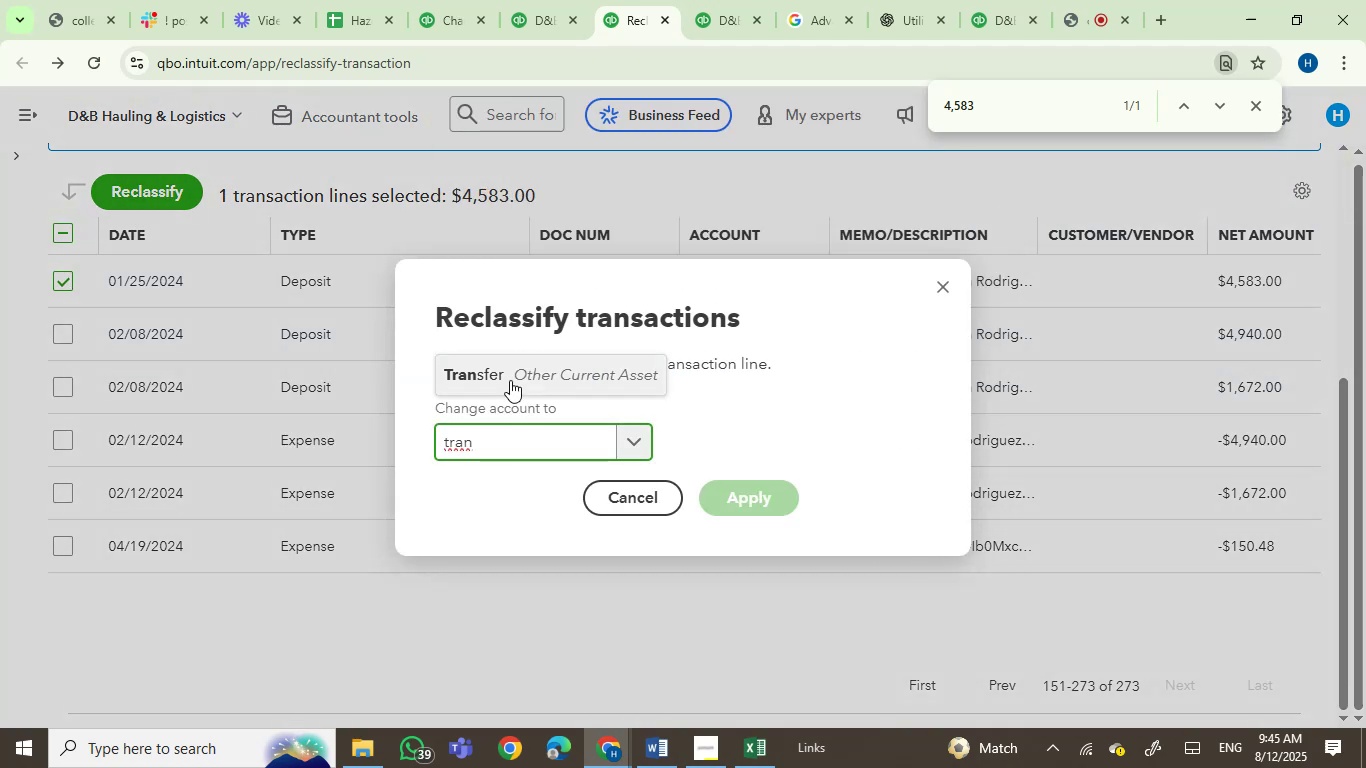 
left_click([523, 370])
 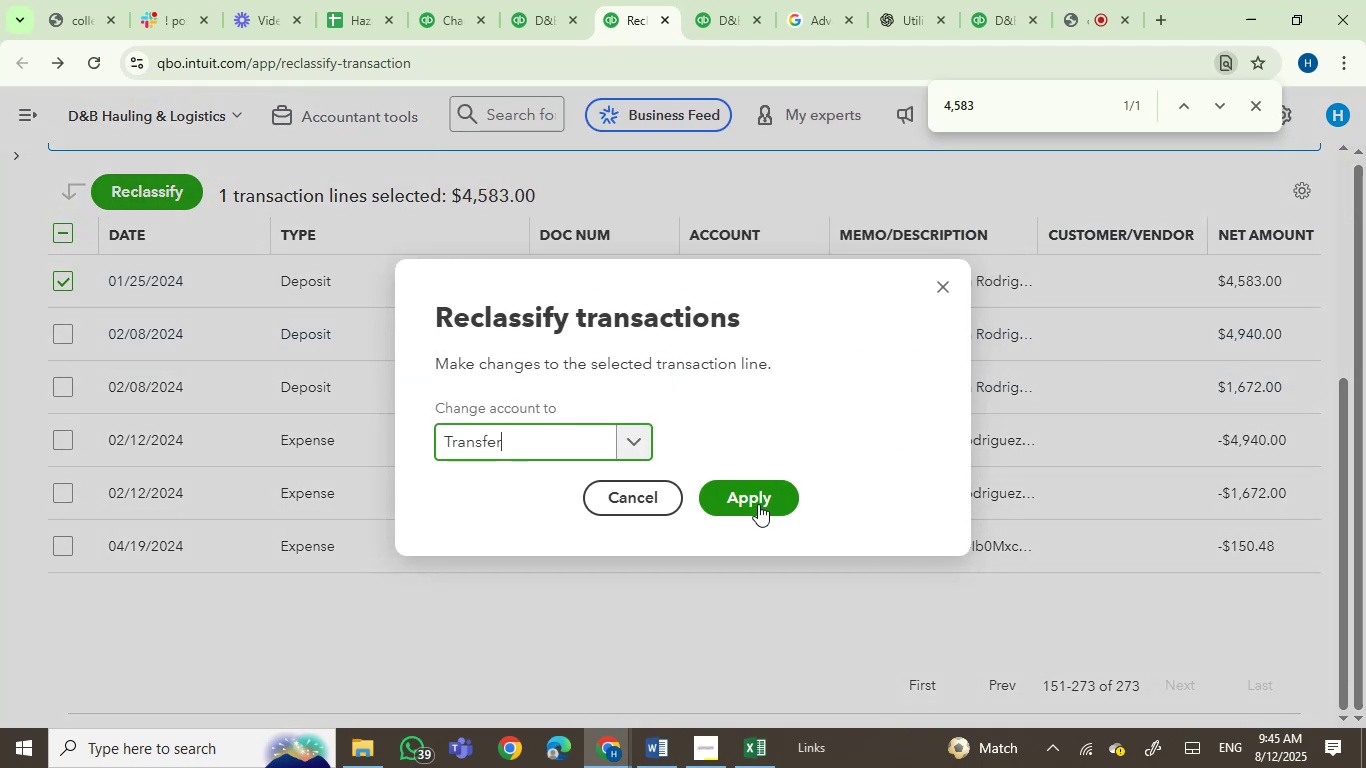 
left_click([748, 505])
 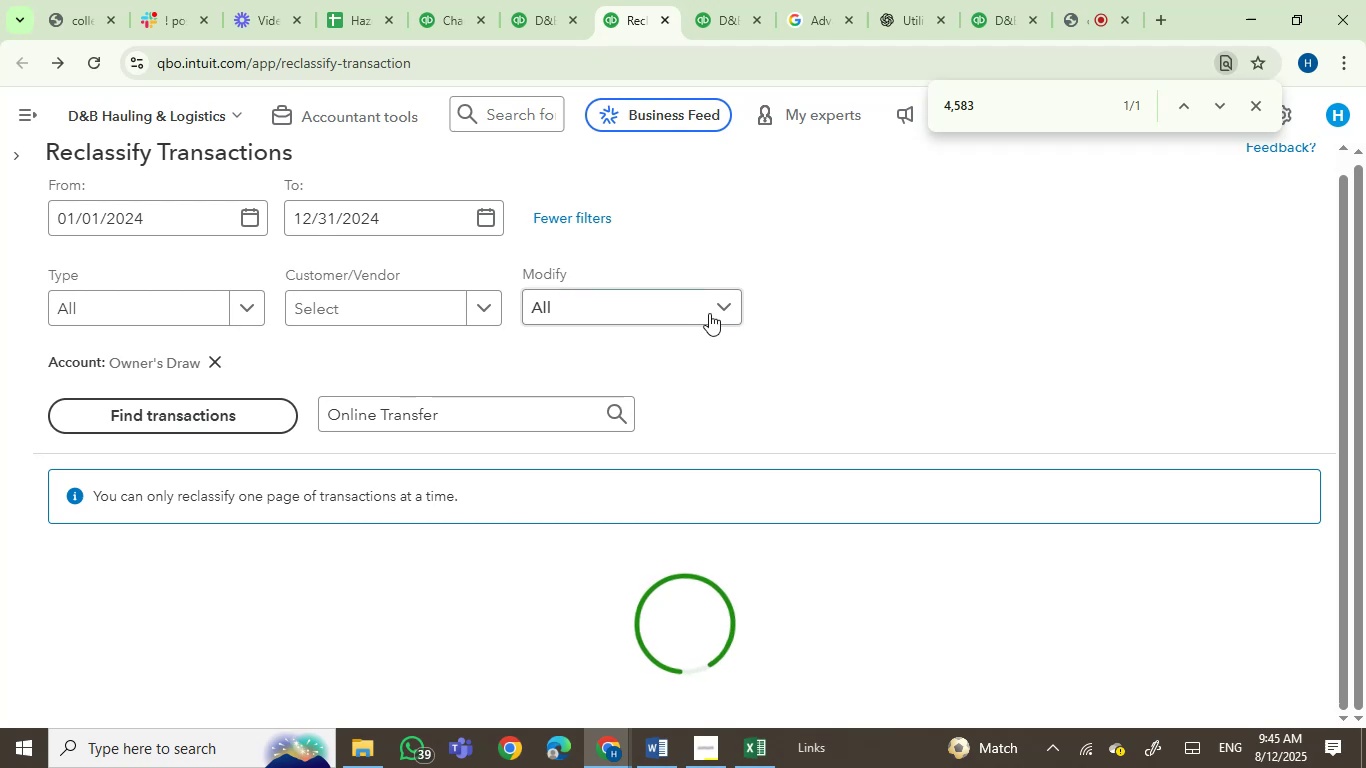 
scroll: coordinate [700, 381], scroll_direction: none, amount: 0.0
 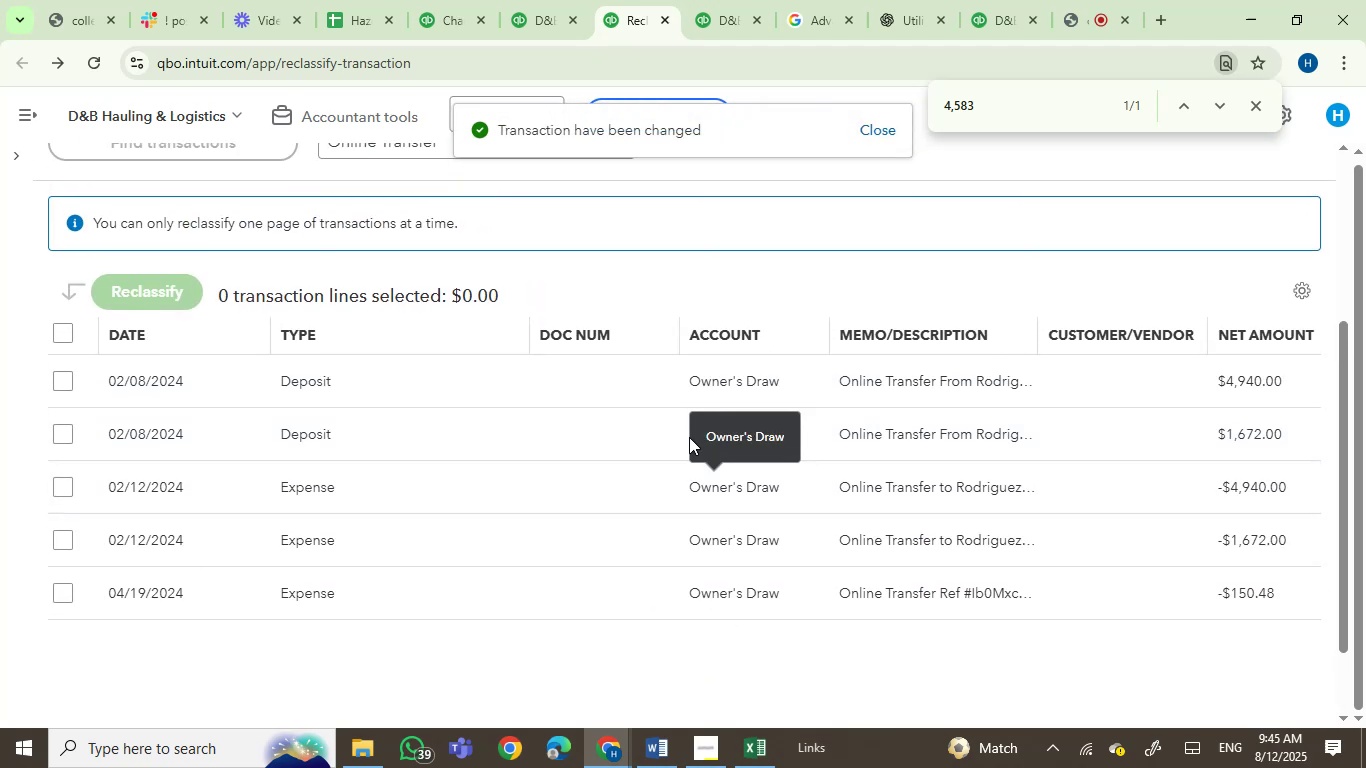 
scroll: coordinate [531, 509], scroll_direction: up, amount: 1.0
 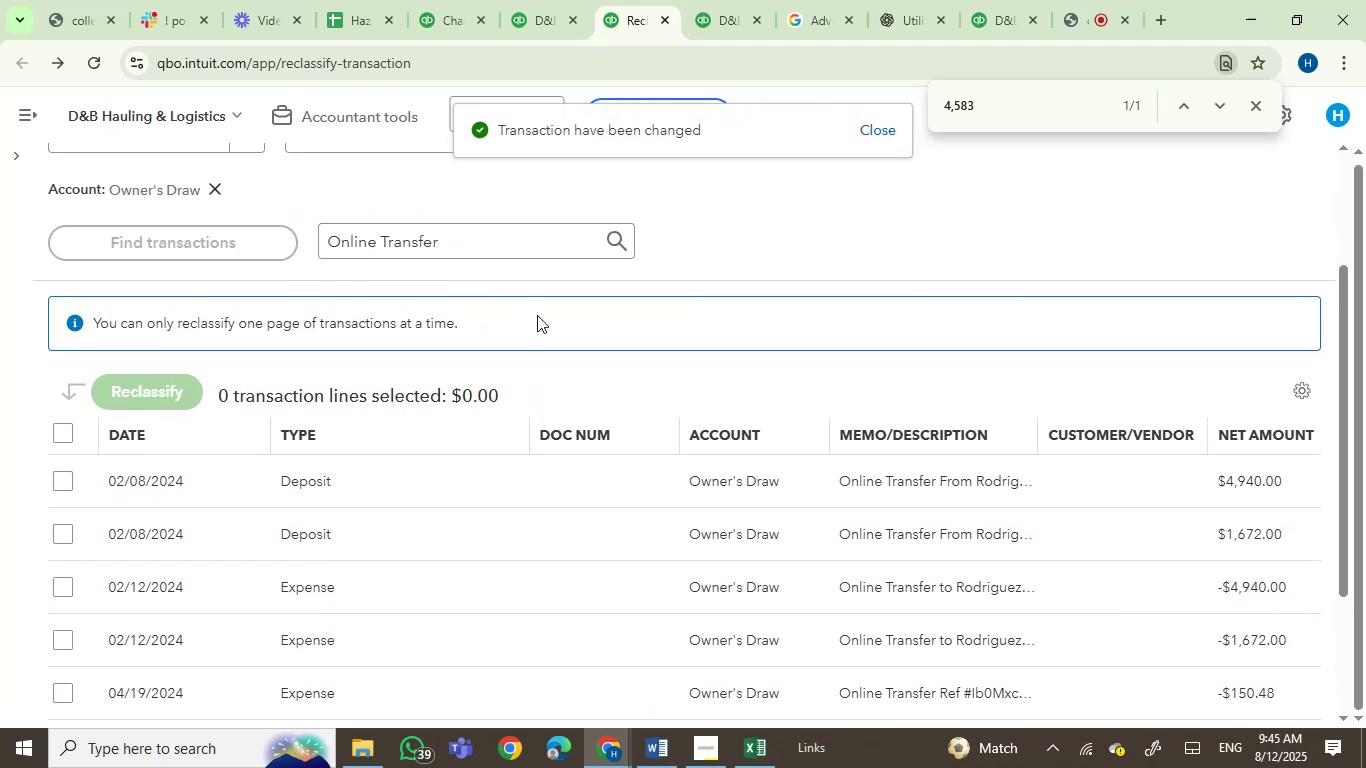 
scroll: coordinate [543, 320], scroll_direction: down, amount: 1.0
 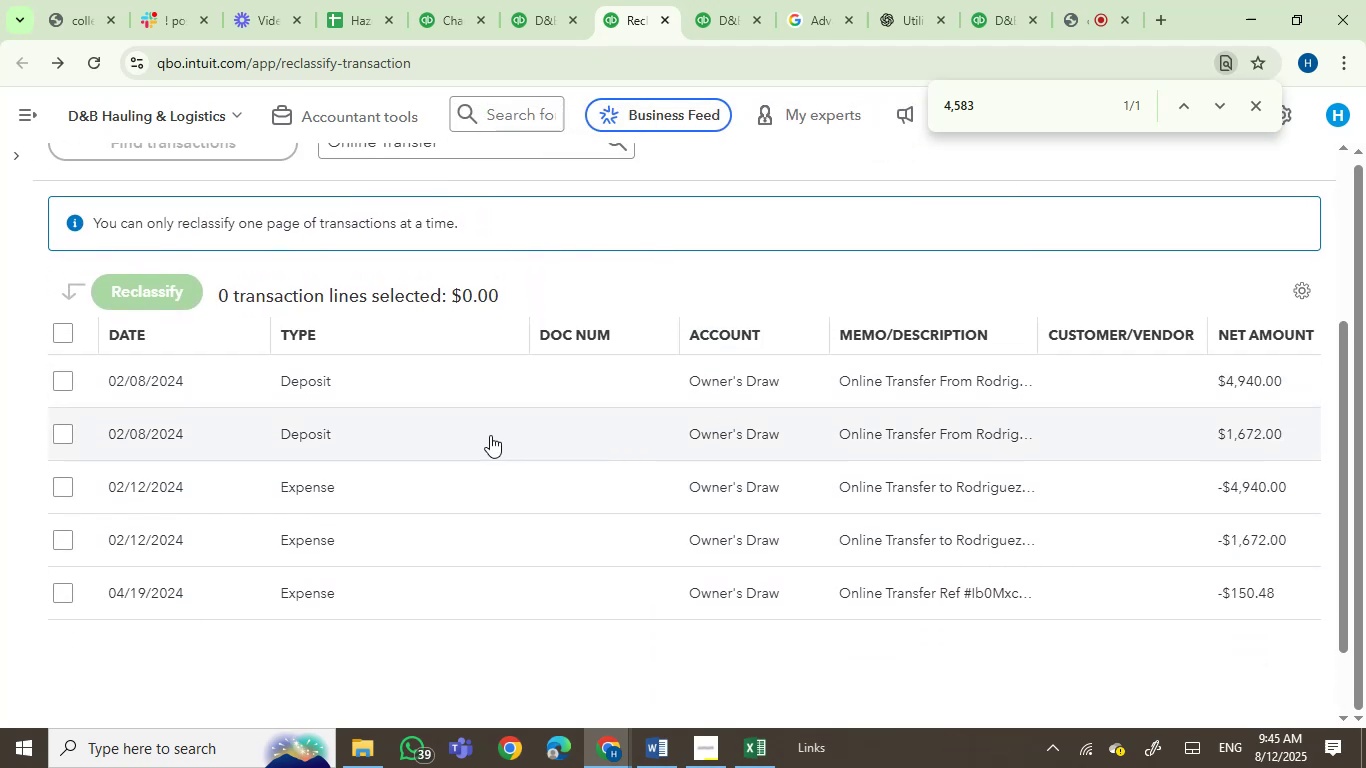 
left_click([55, 381])
 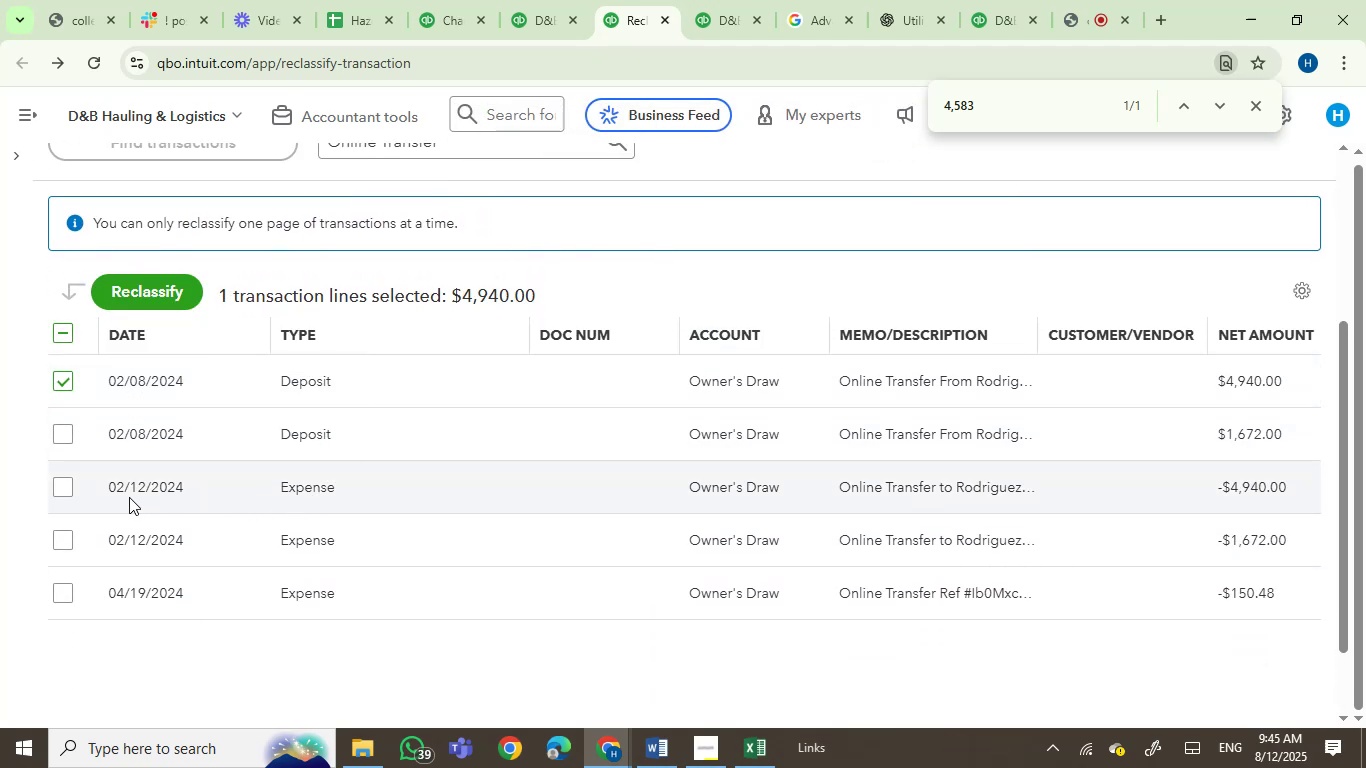 
left_click([63, 486])
 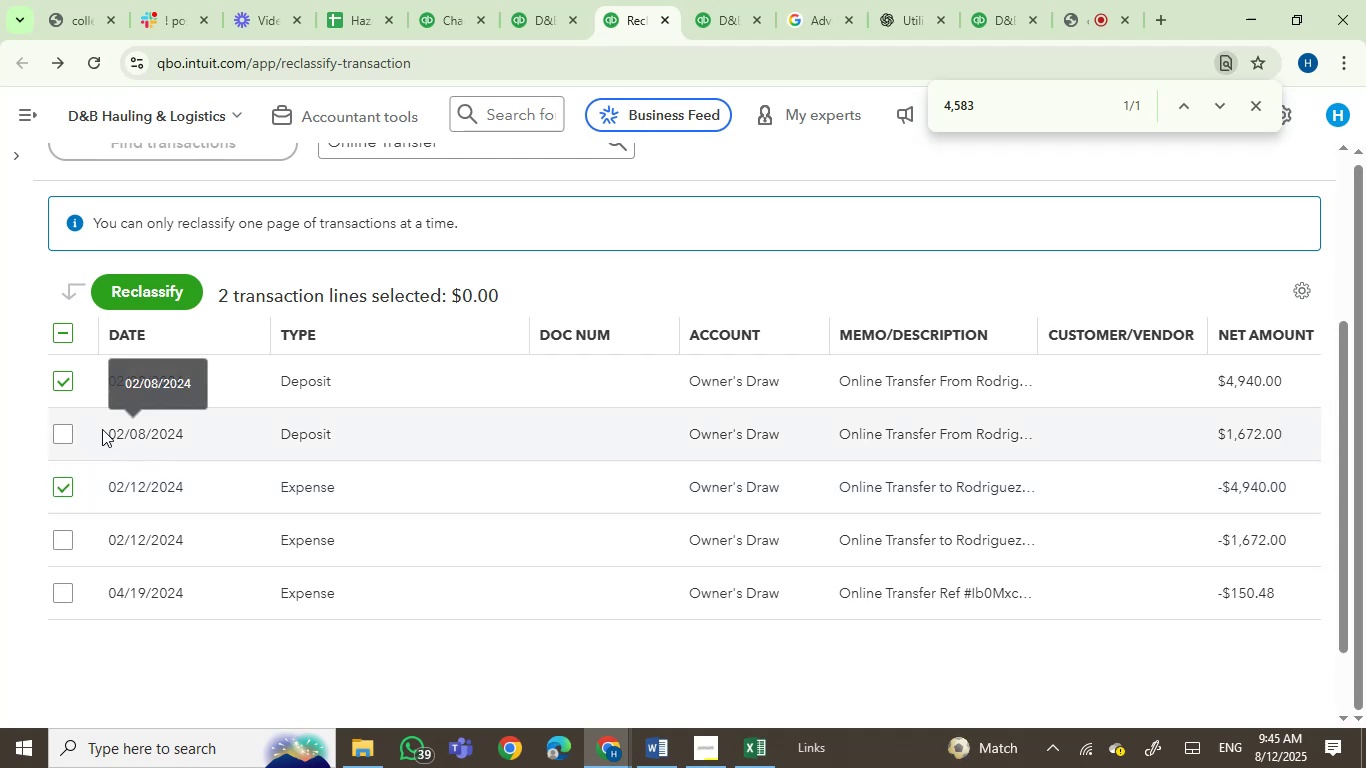 
left_click([60, 427])
 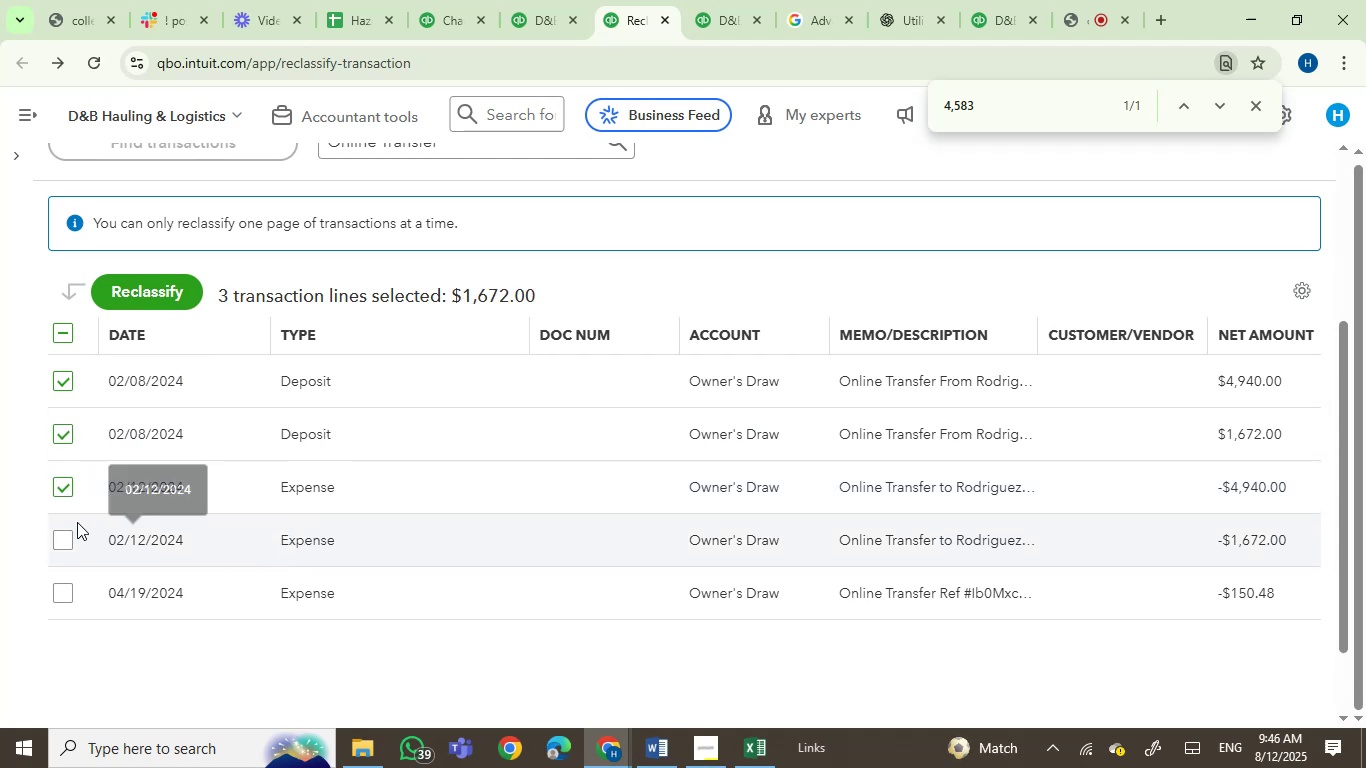 
left_click([61, 537])
 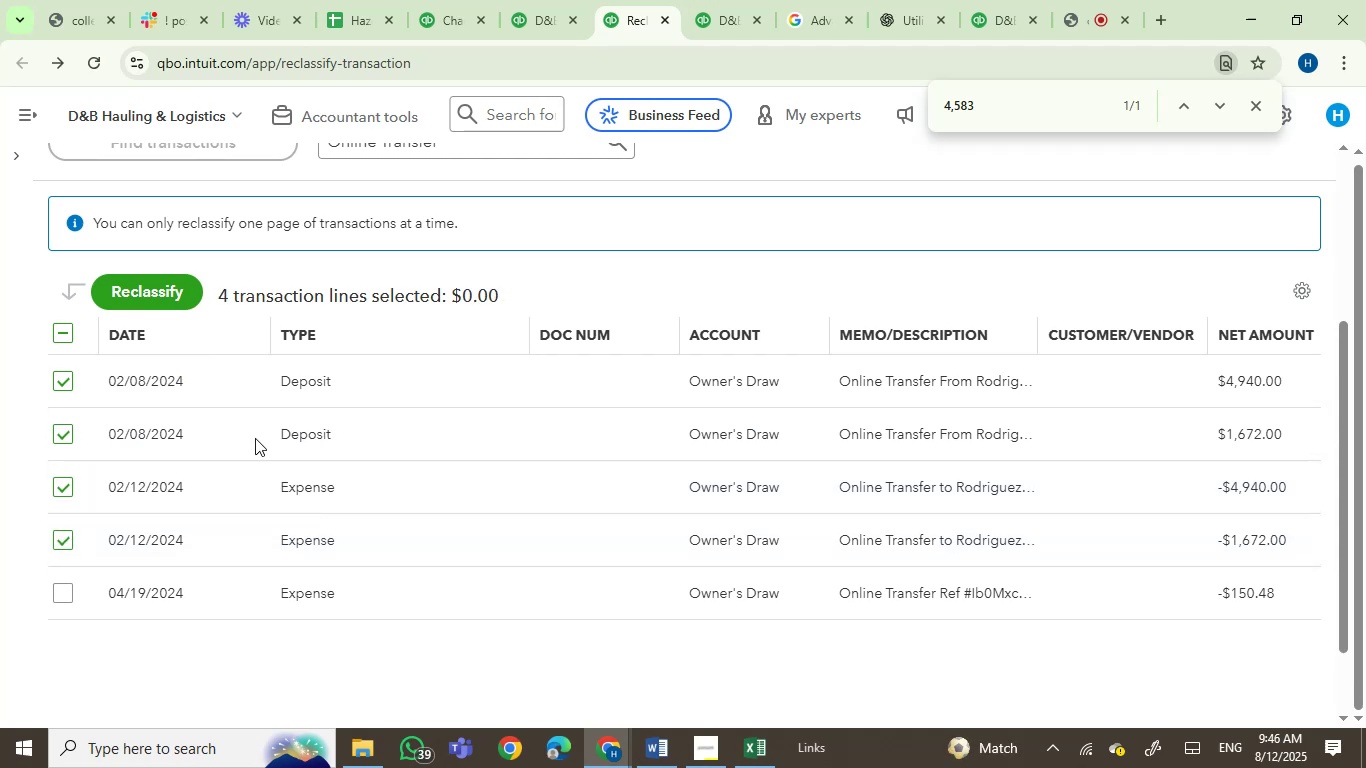 
scroll: coordinate [331, 436], scroll_direction: down, amount: 1.0
 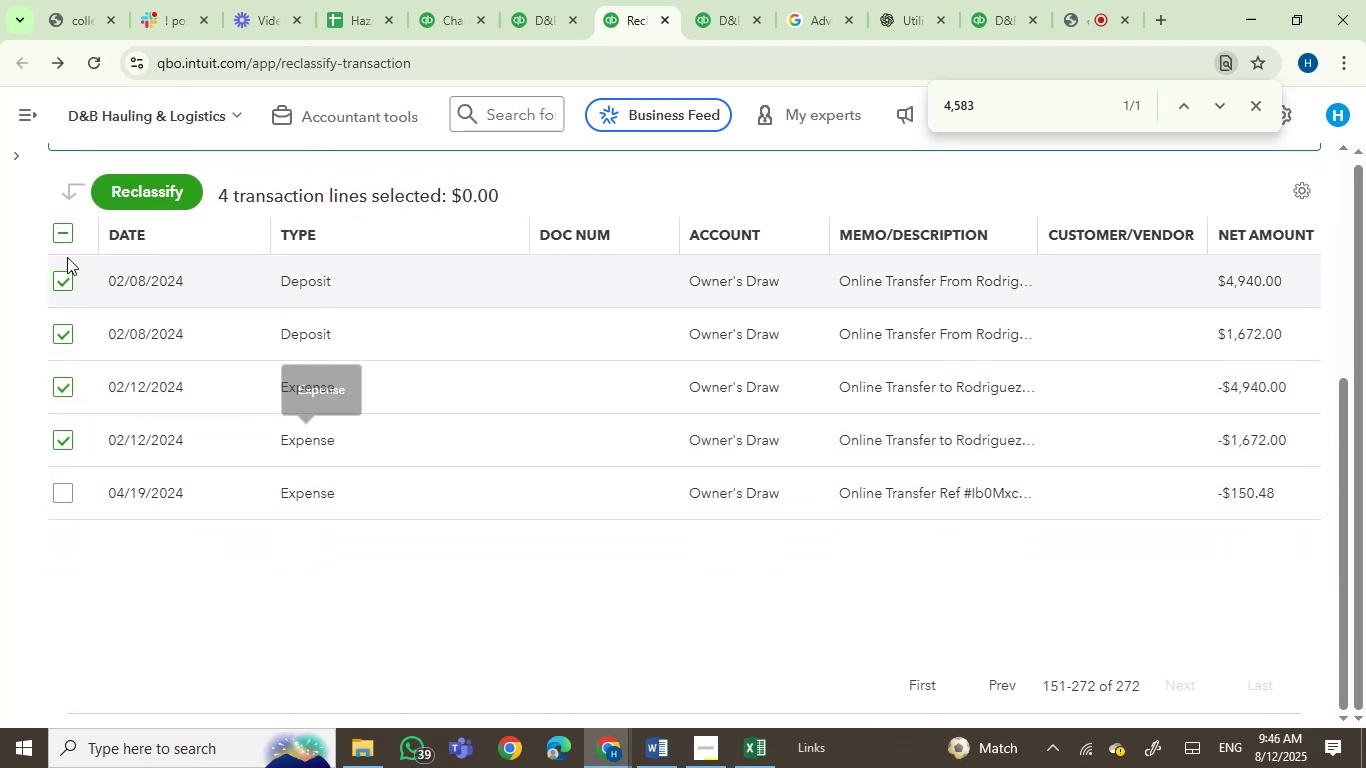 
left_click([128, 202])
 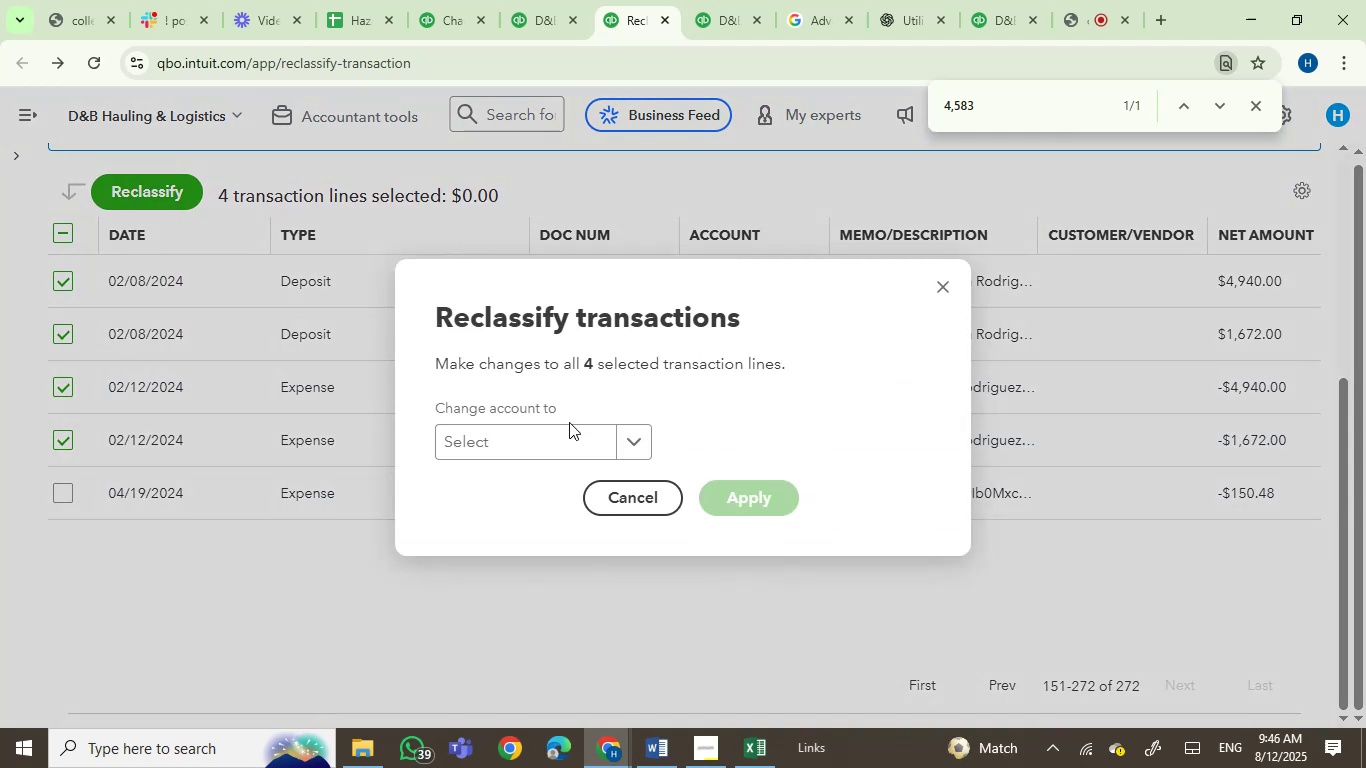 
left_click([554, 440])
 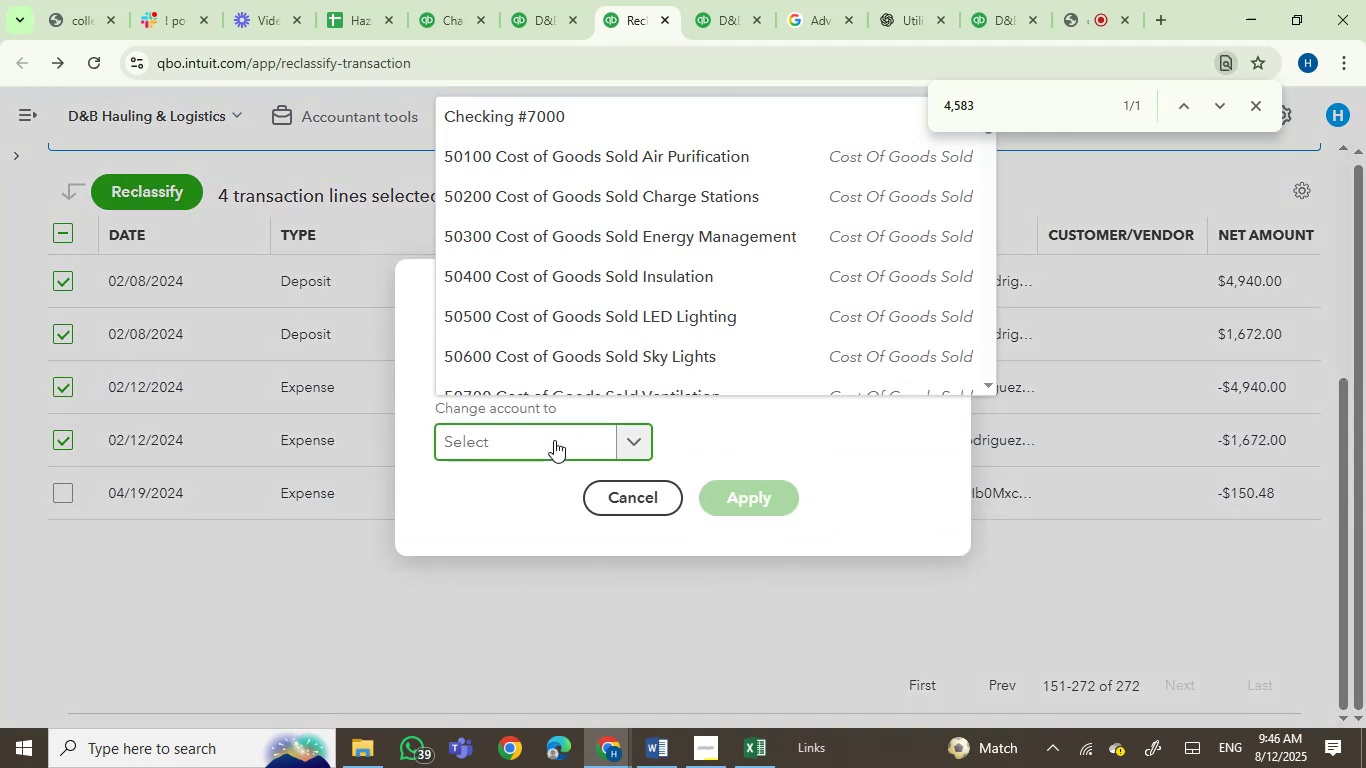 
type(transf)
 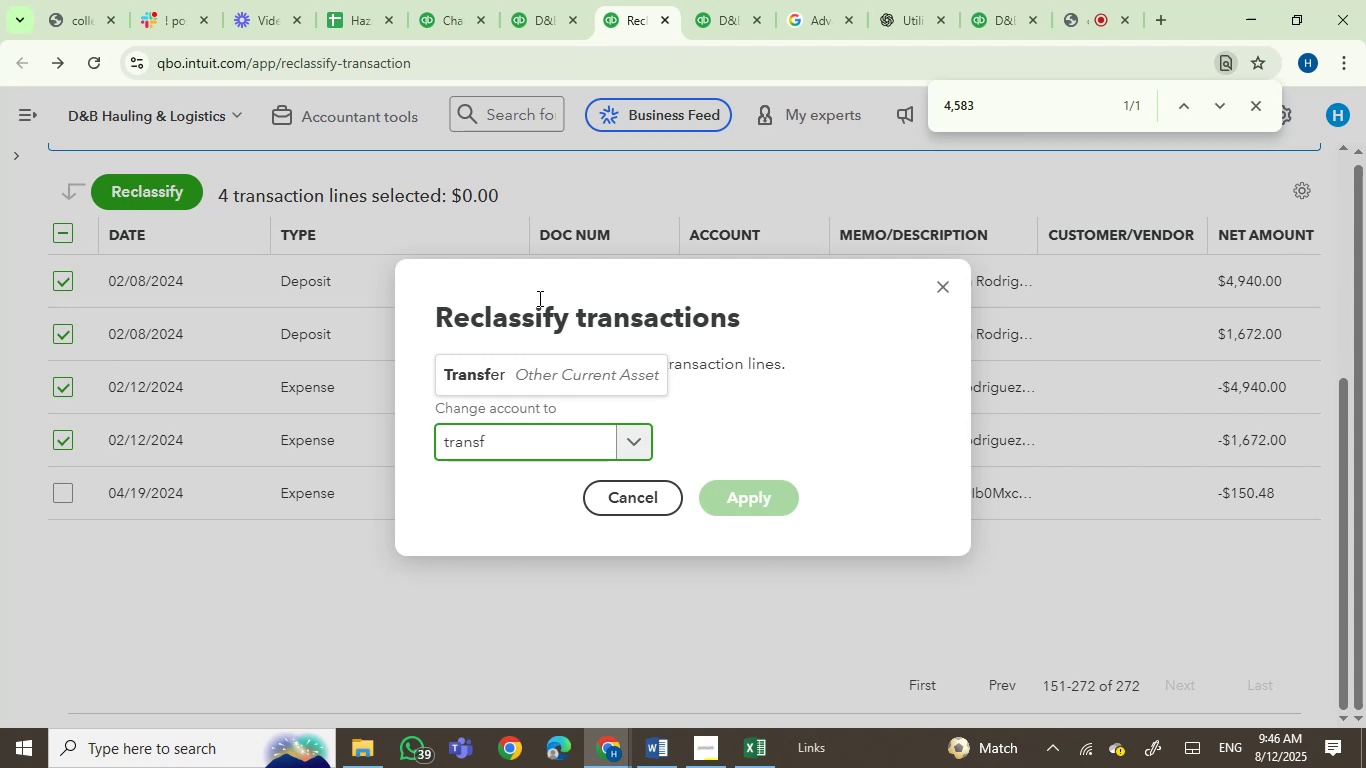 
left_click([515, 371])
 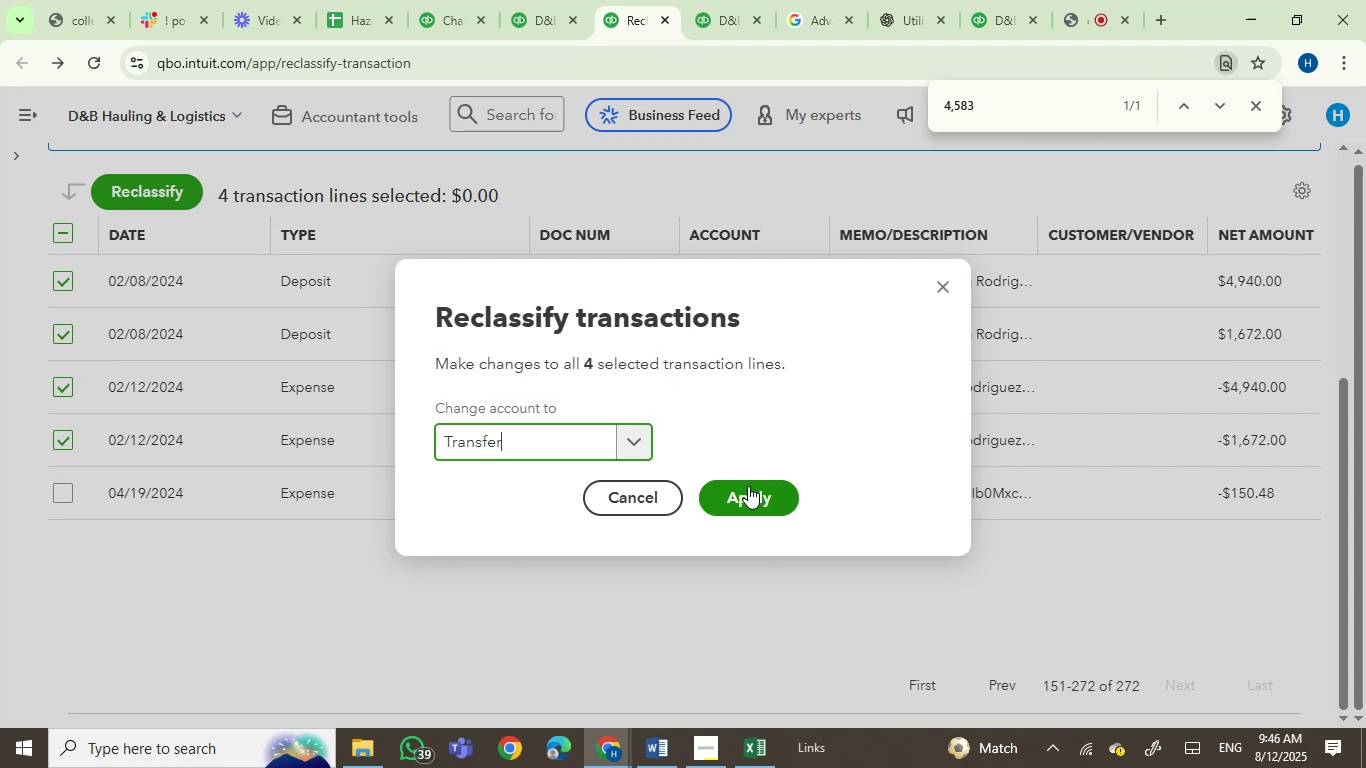 
left_click([748, 488])
 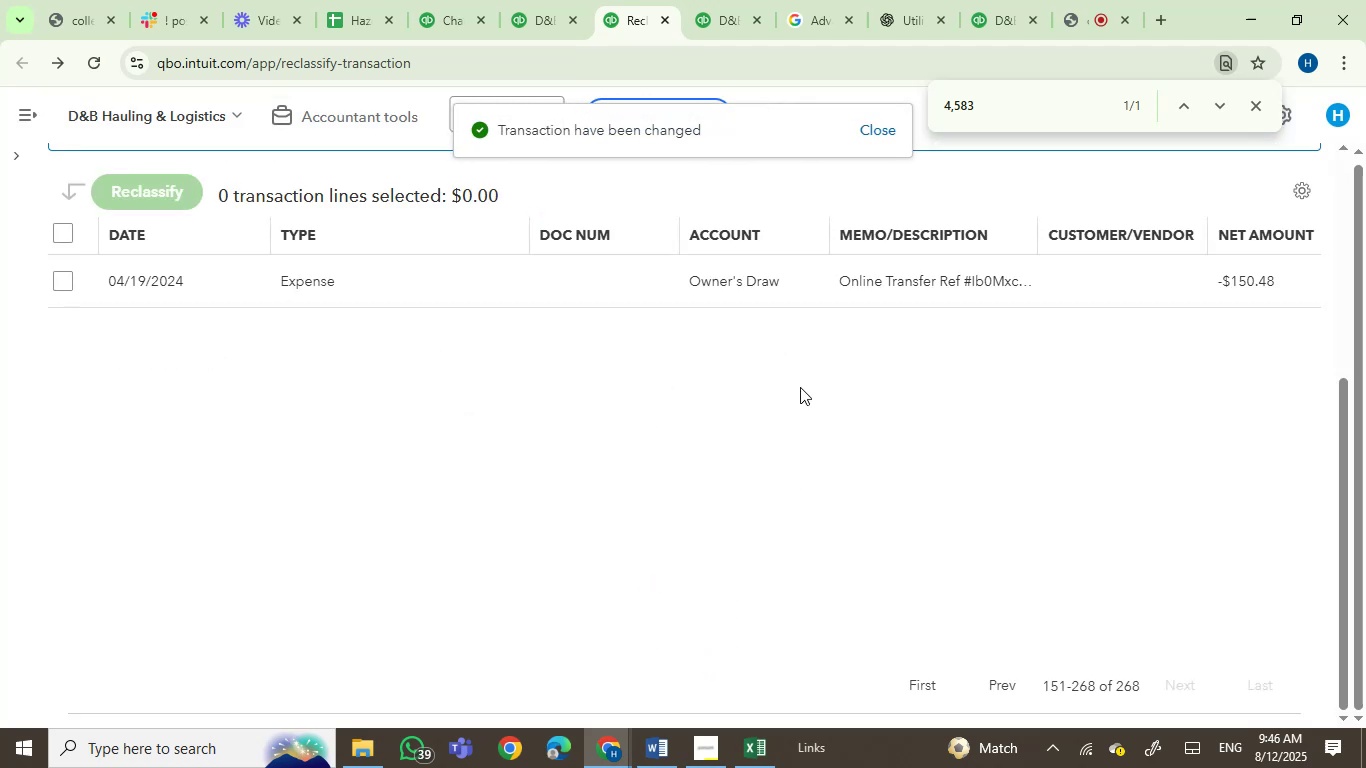 
left_click([931, 681])
 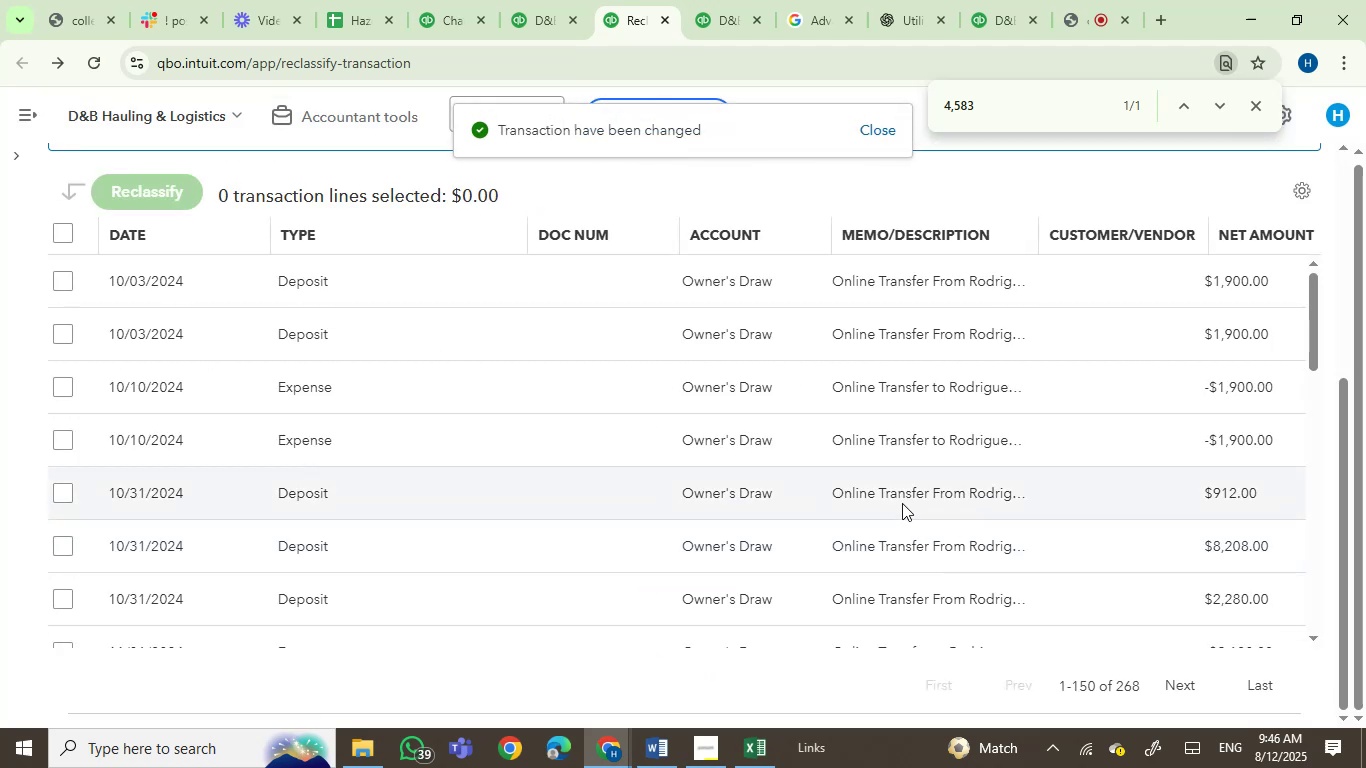 
wait(6.31)
 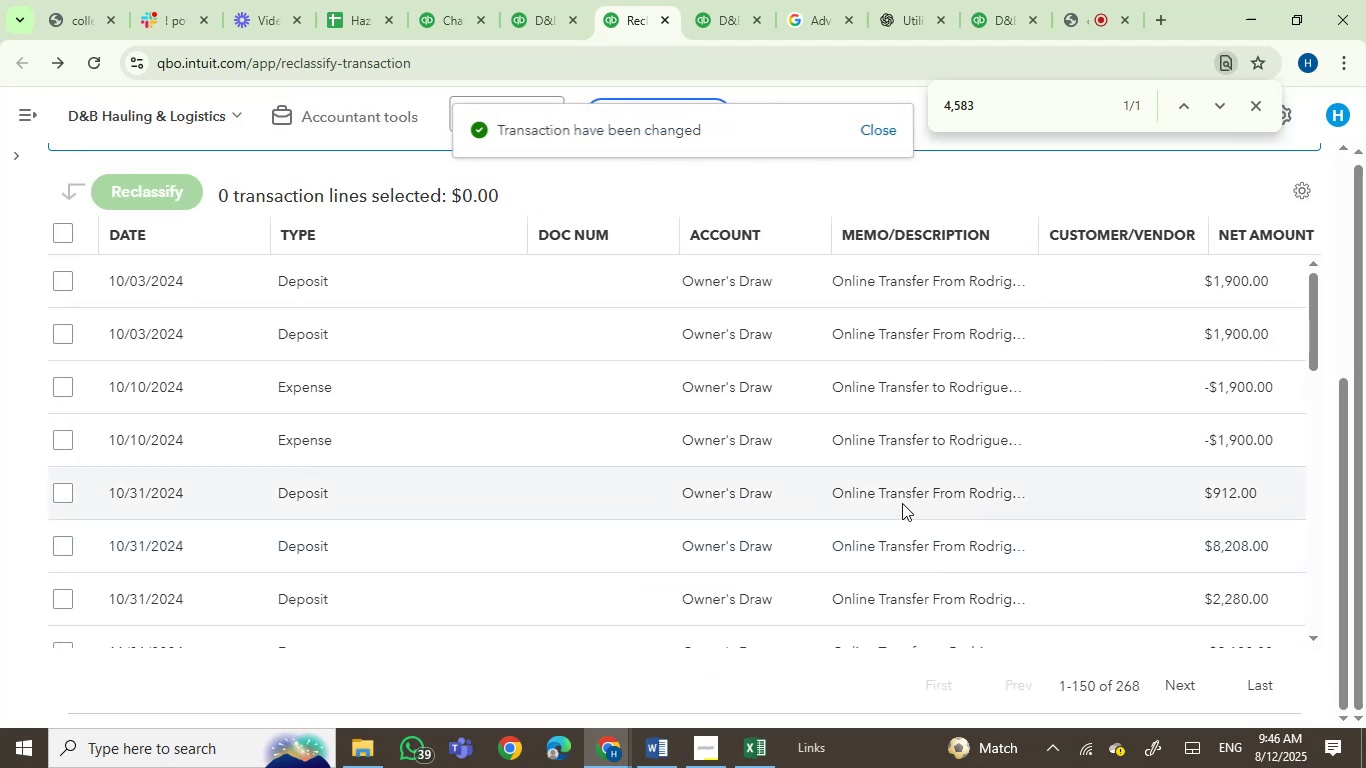 
scroll: coordinate [902, 503], scroll_direction: up, amount: 1.0
 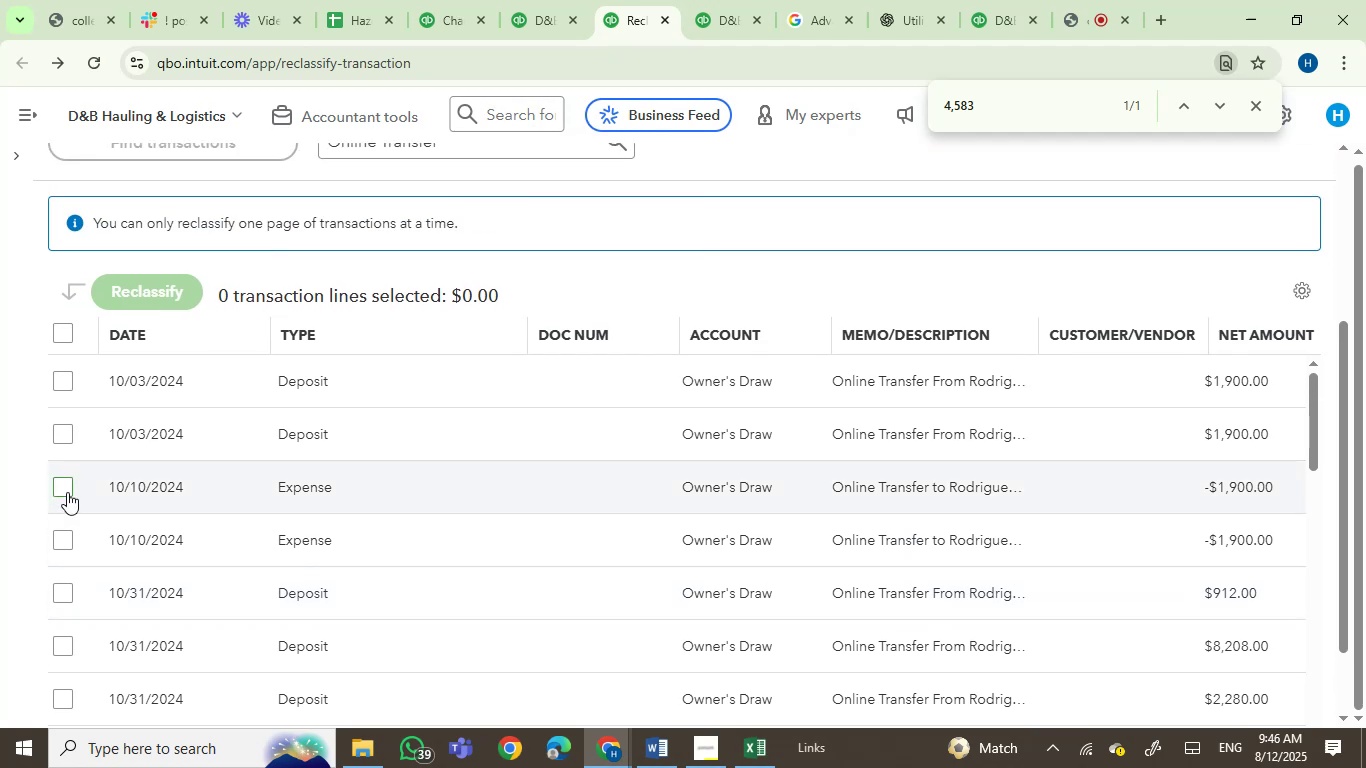 
left_click([65, 489])
 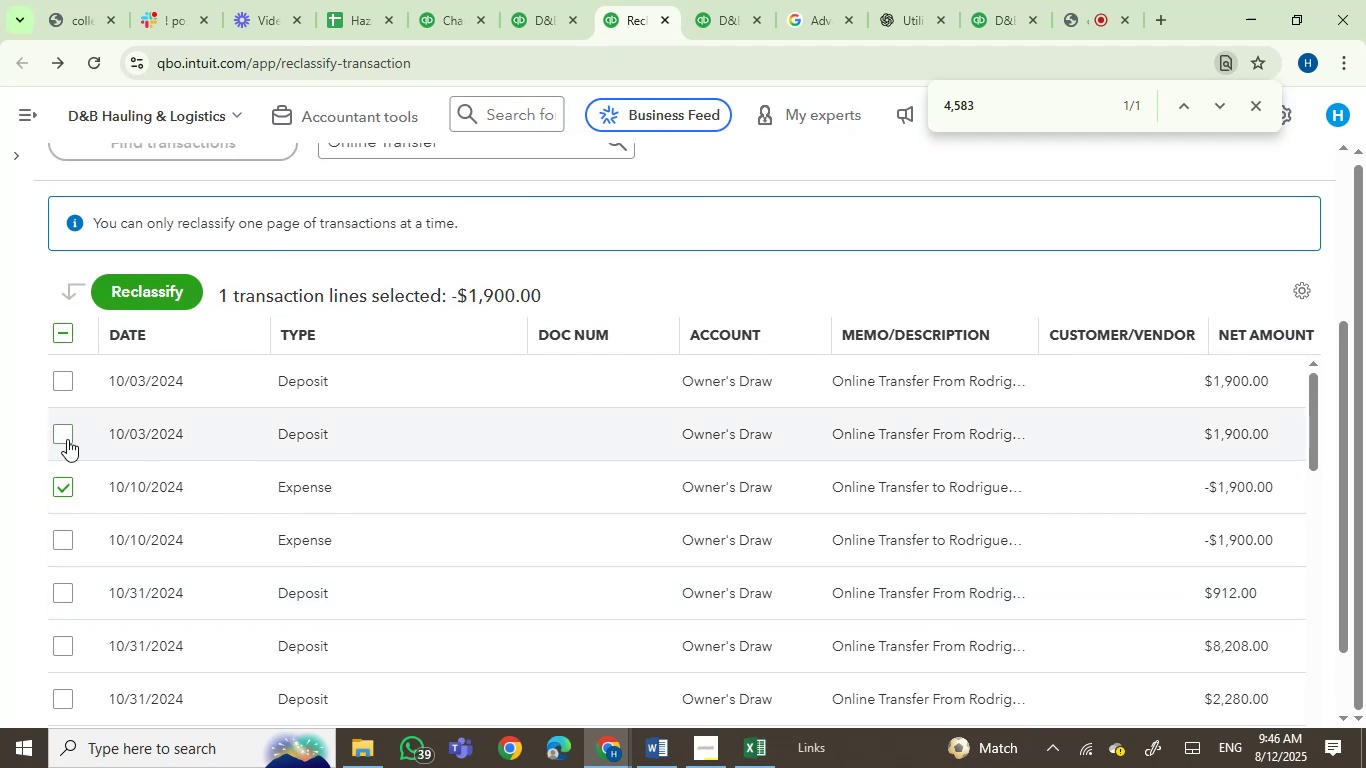 
left_click([69, 434])
 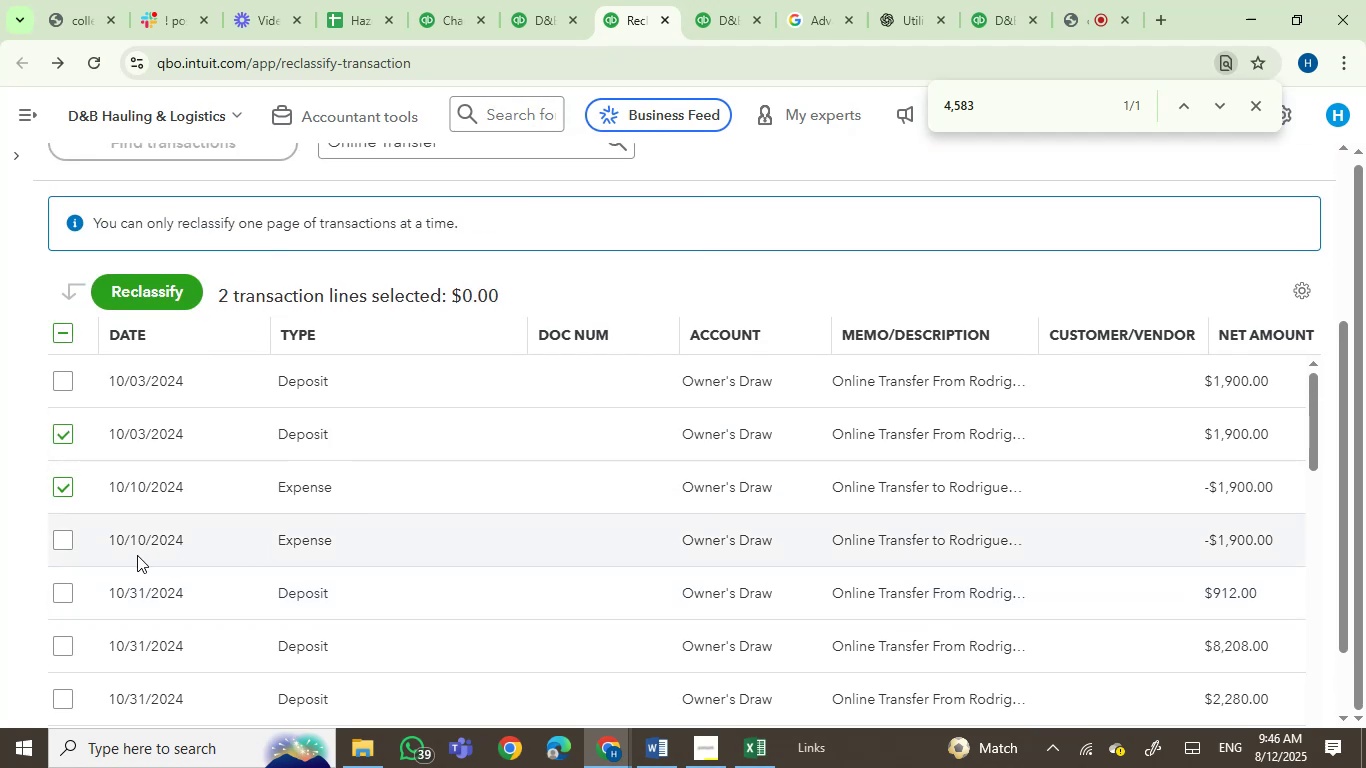 
left_click([68, 543])
 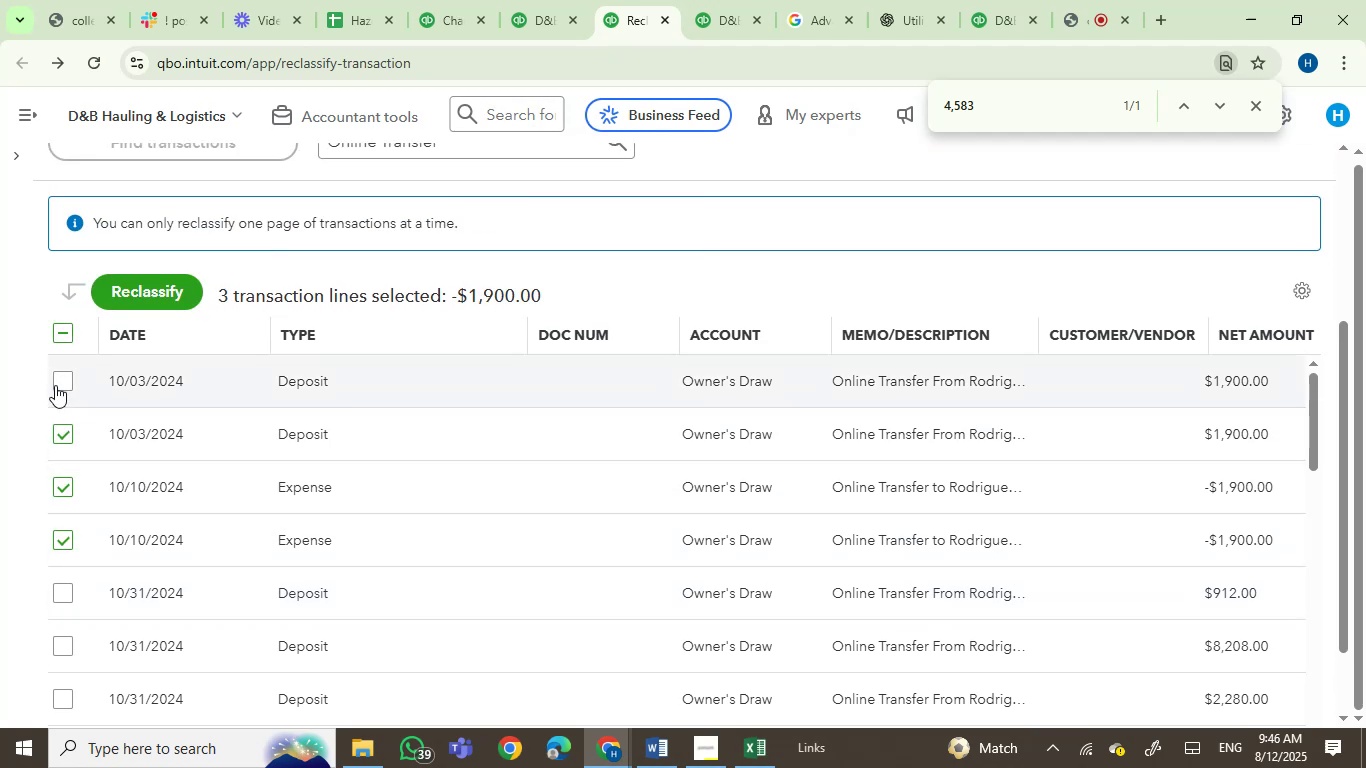 
left_click([55, 383])
 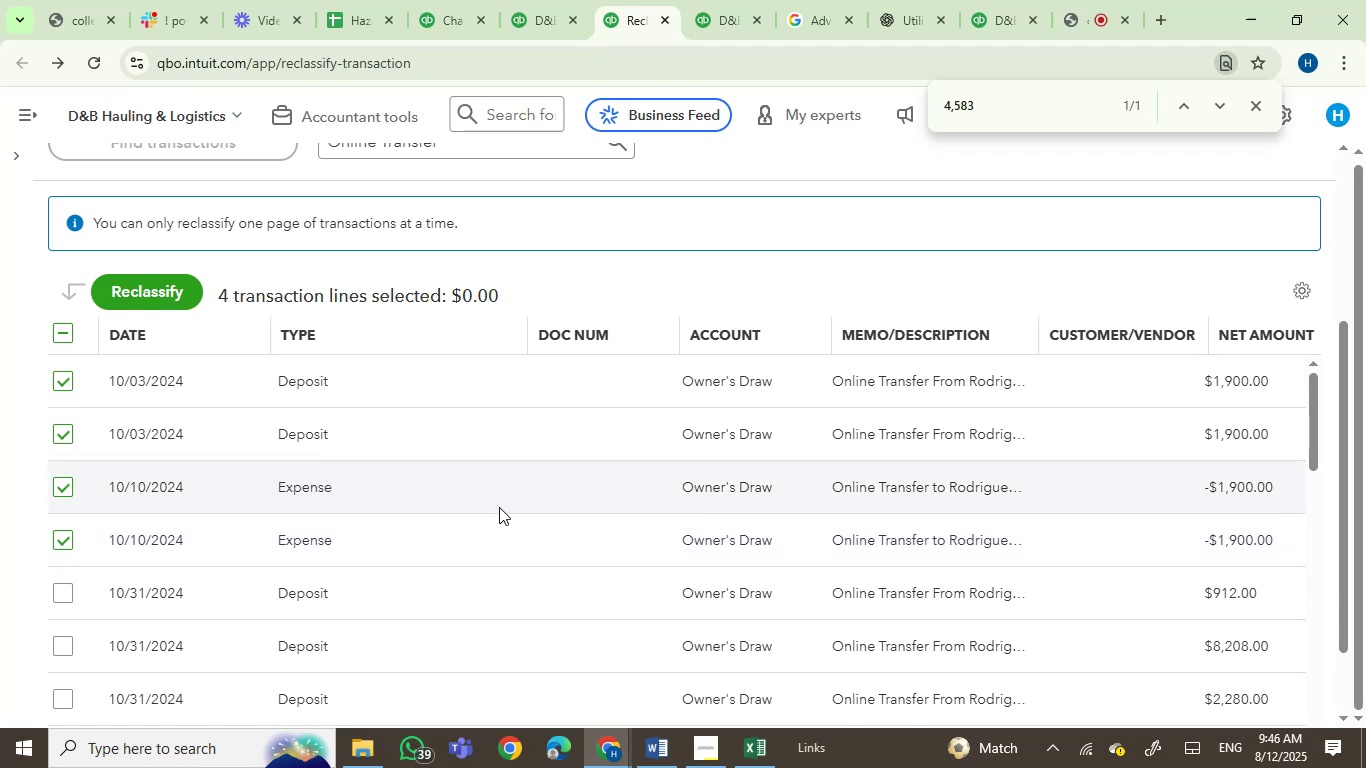 
scroll: coordinate [520, 442], scroll_direction: down, amount: 3.0
 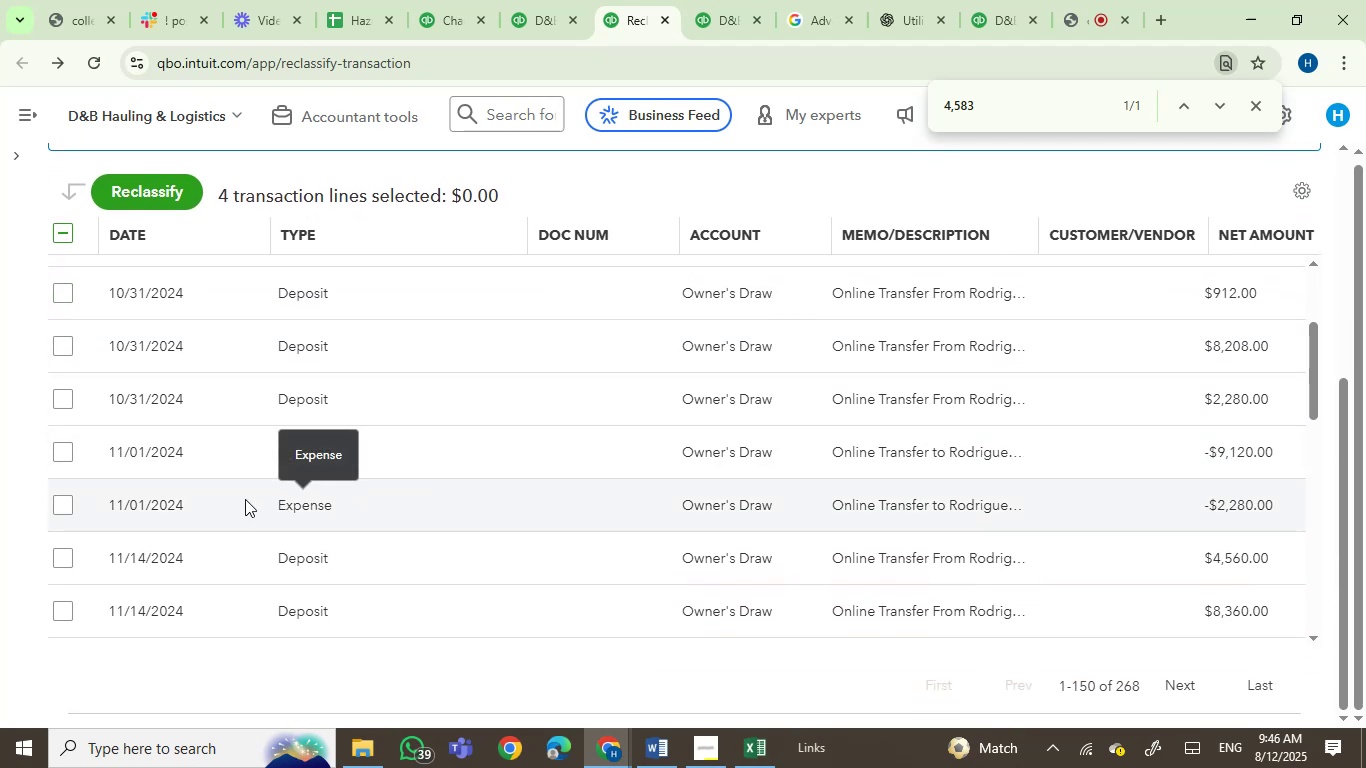 
left_click([67, 503])
 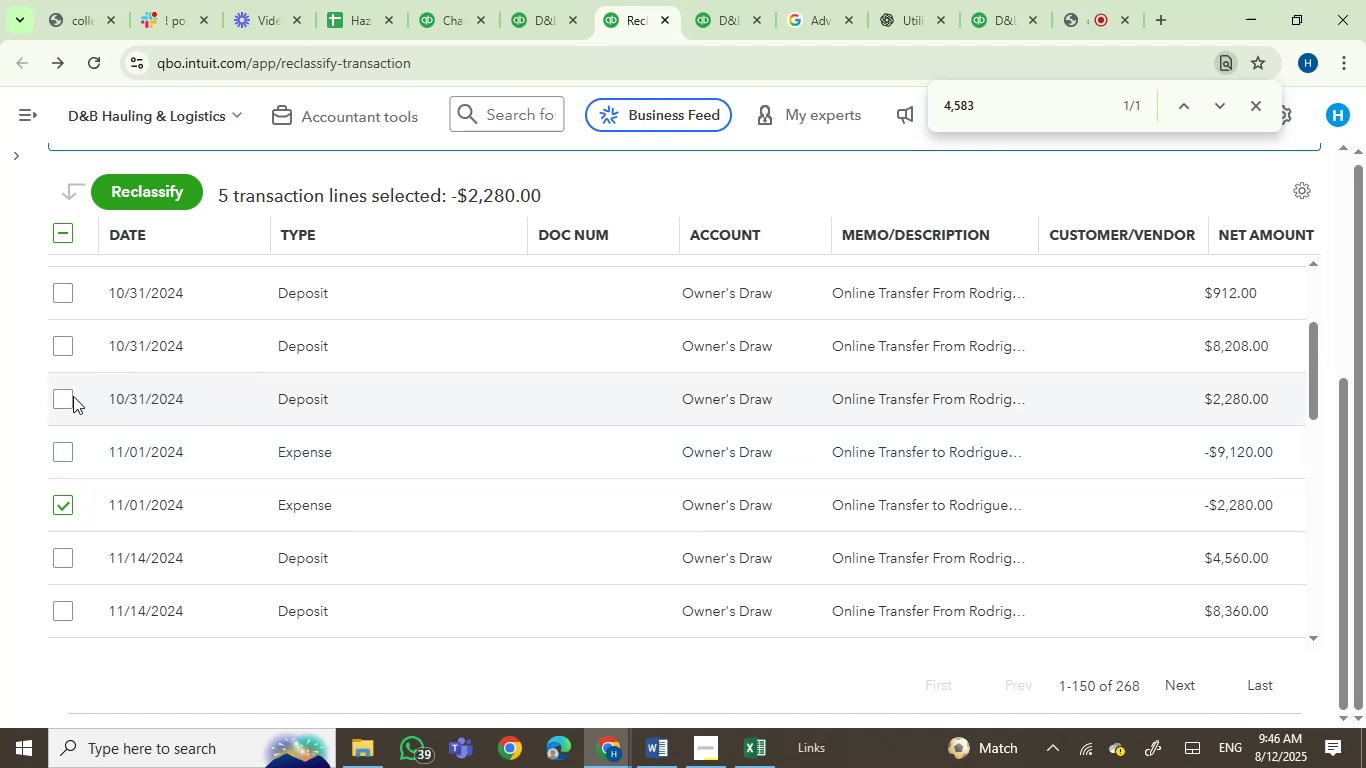 
left_click([62, 398])
 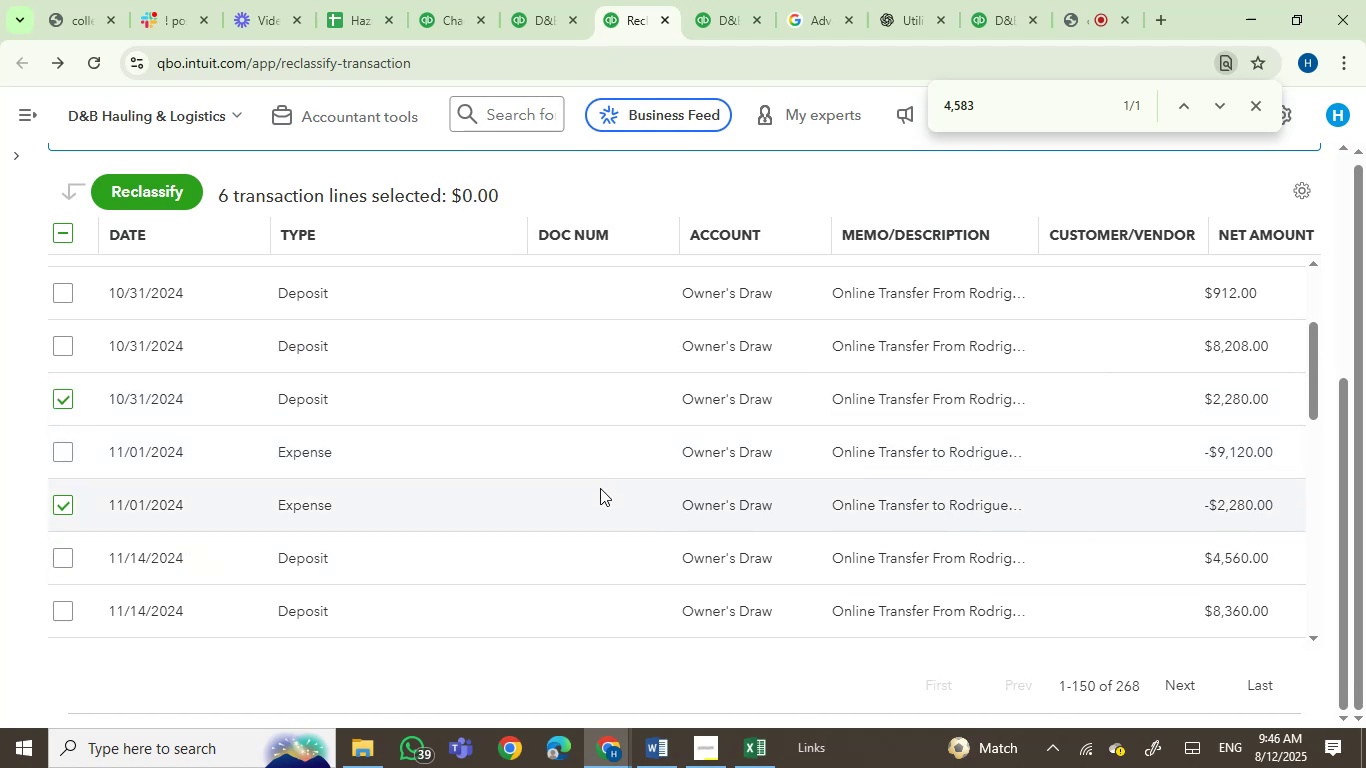 
wait(7.47)
 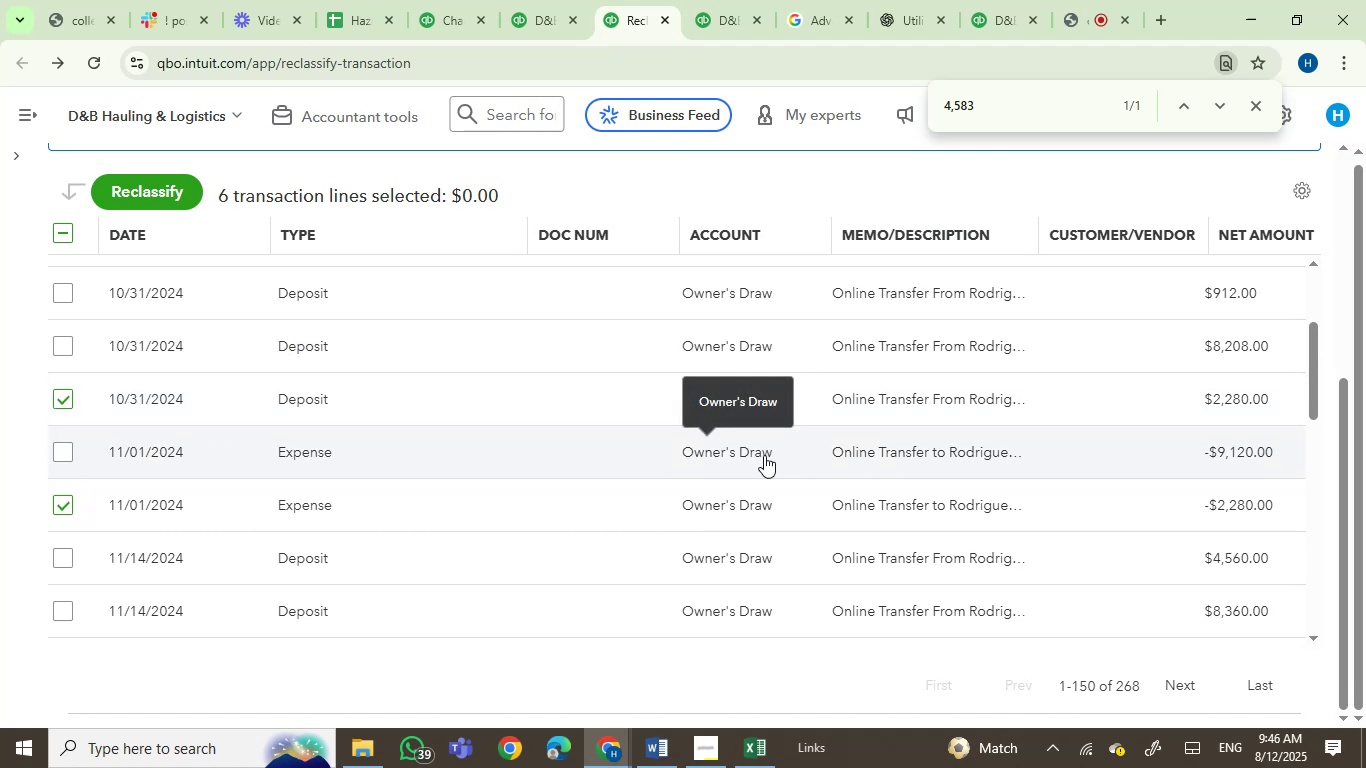 
scroll: coordinate [470, 486], scroll_direction: down, amount: 1.0
 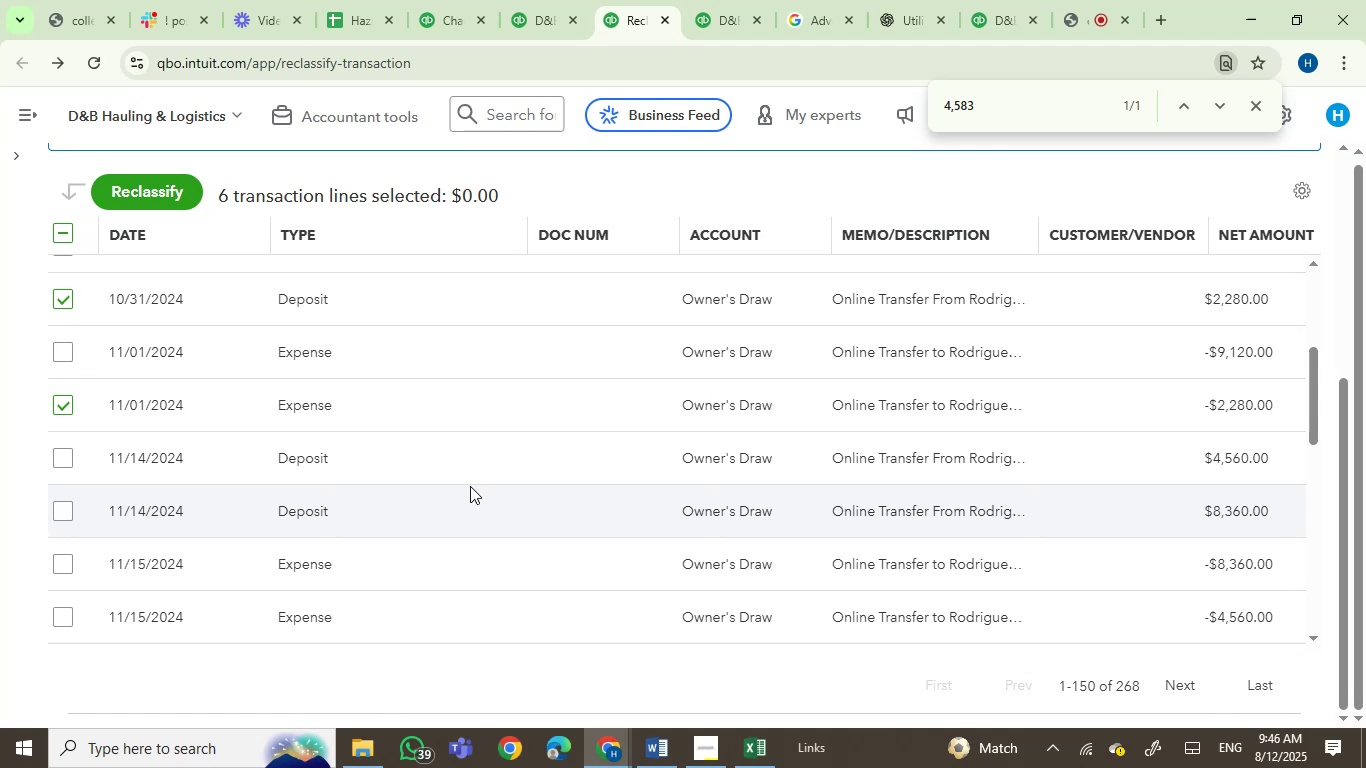 
scroll: coordinate [470, 486], scroll_direction: up, amount: 3.0
 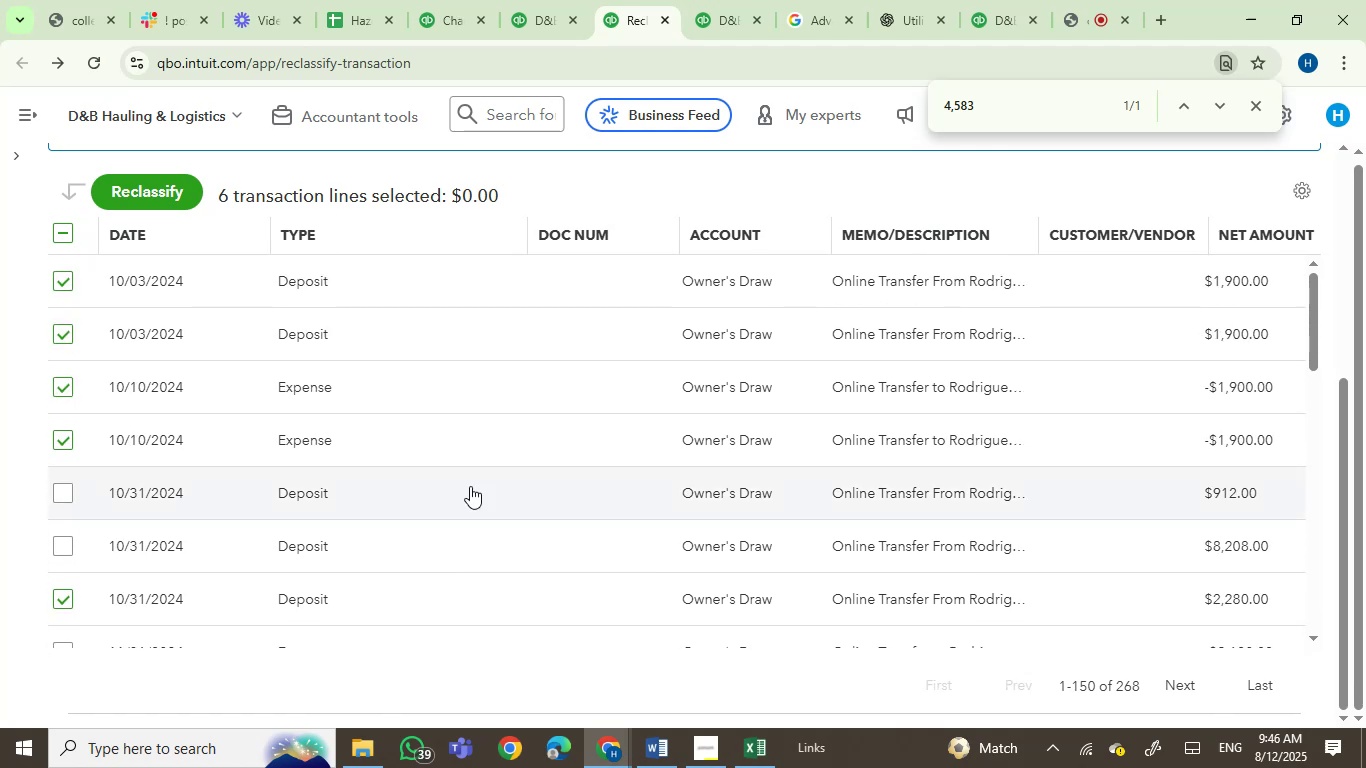 
scroll: coordinate [470, 486], scroll_direction: down, amount: 1.0
 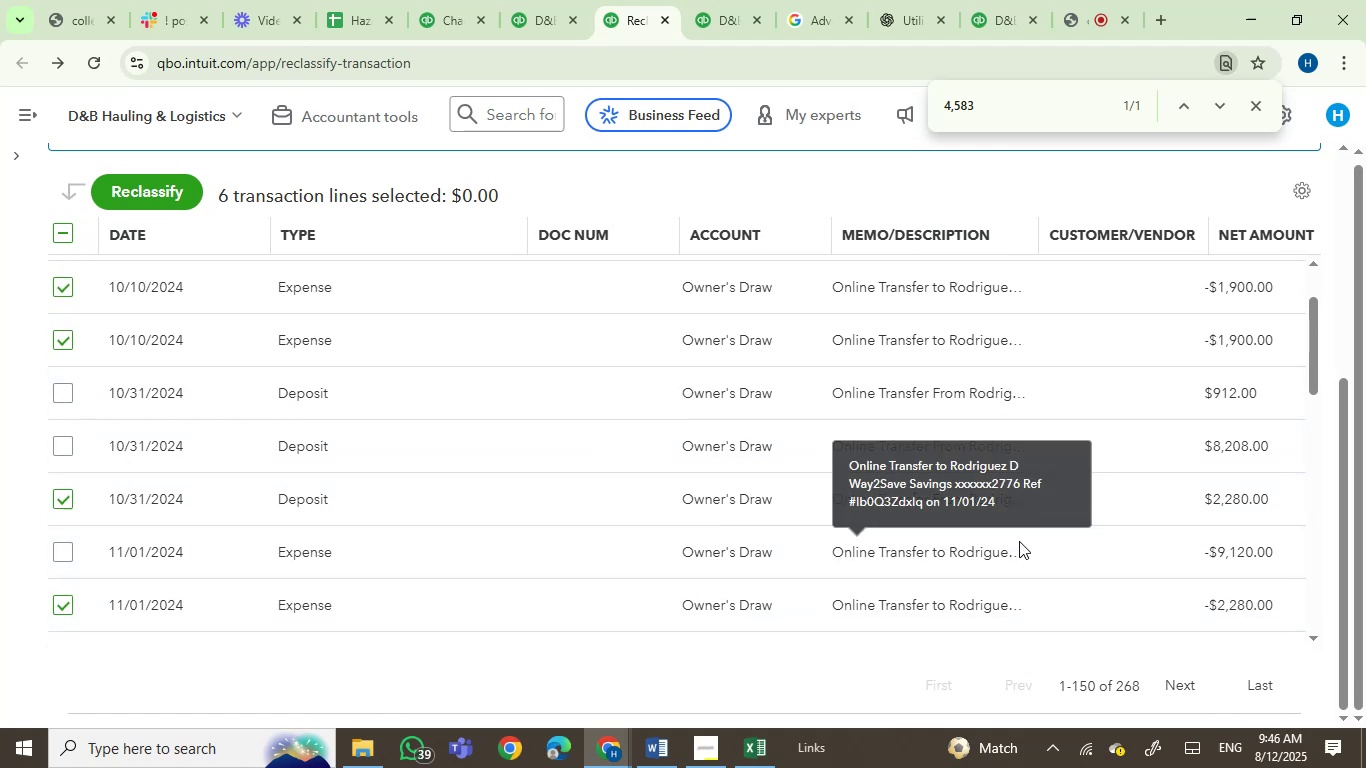 
wait(5.46)
 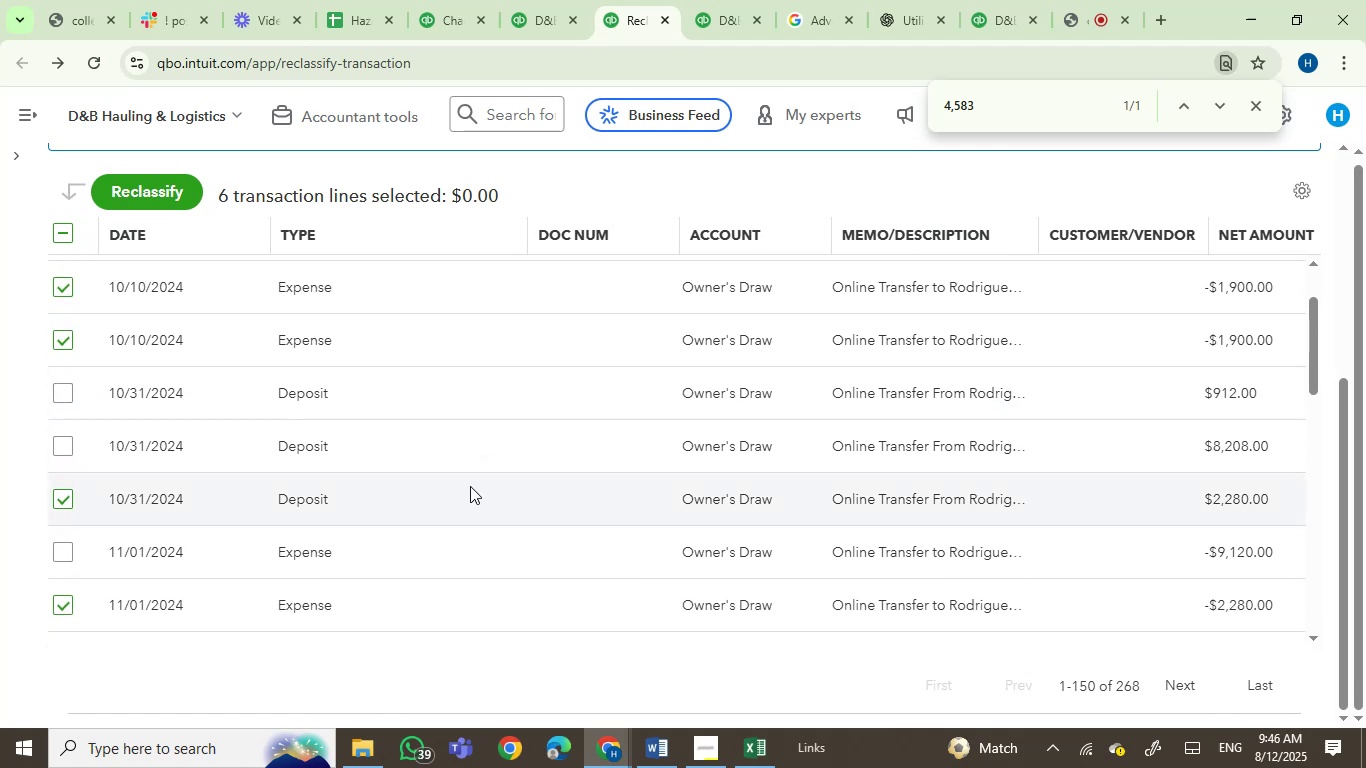 
mouse_move([832, 501])
 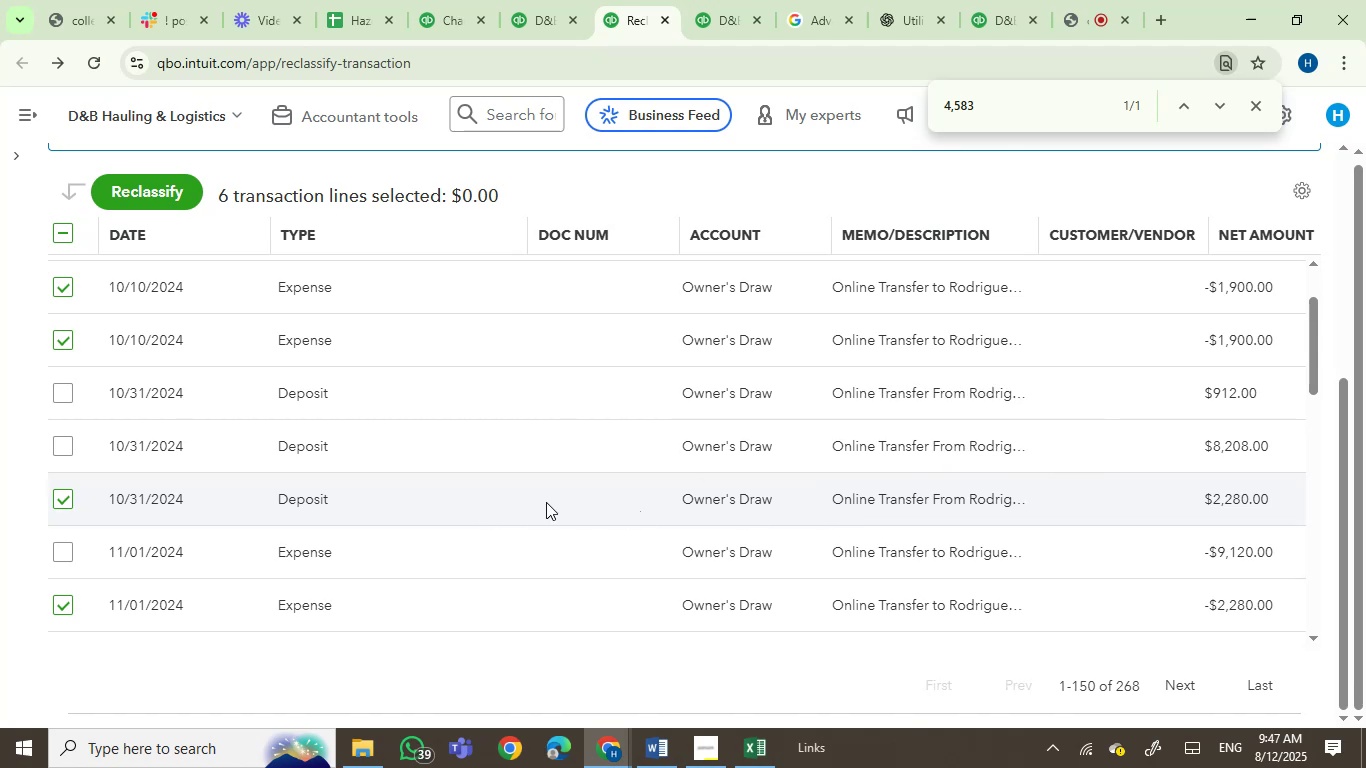 
scroll: coordinate [546, 502], scroll_direction: up, amount: 1.0
 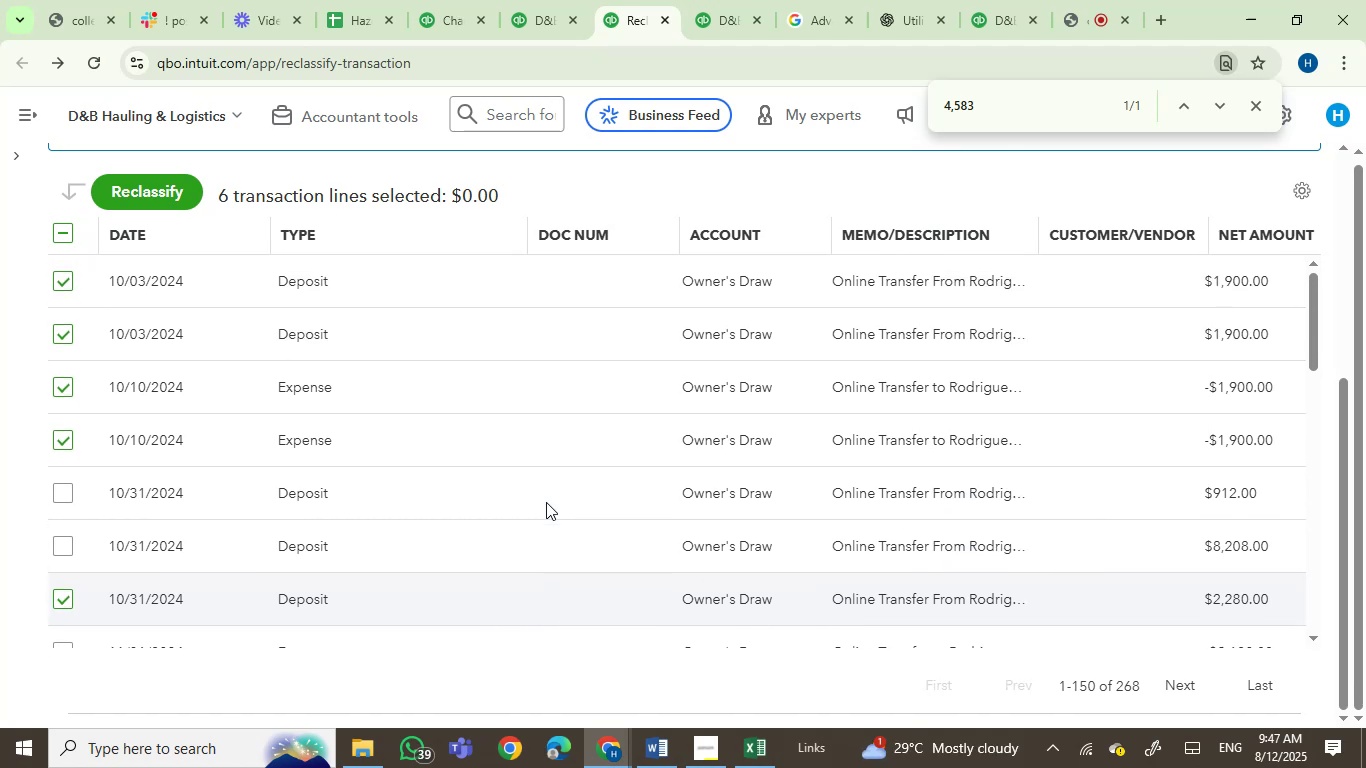 
scroll: coordinate [546, 502], scroll_direction: none, amount: 0.0
 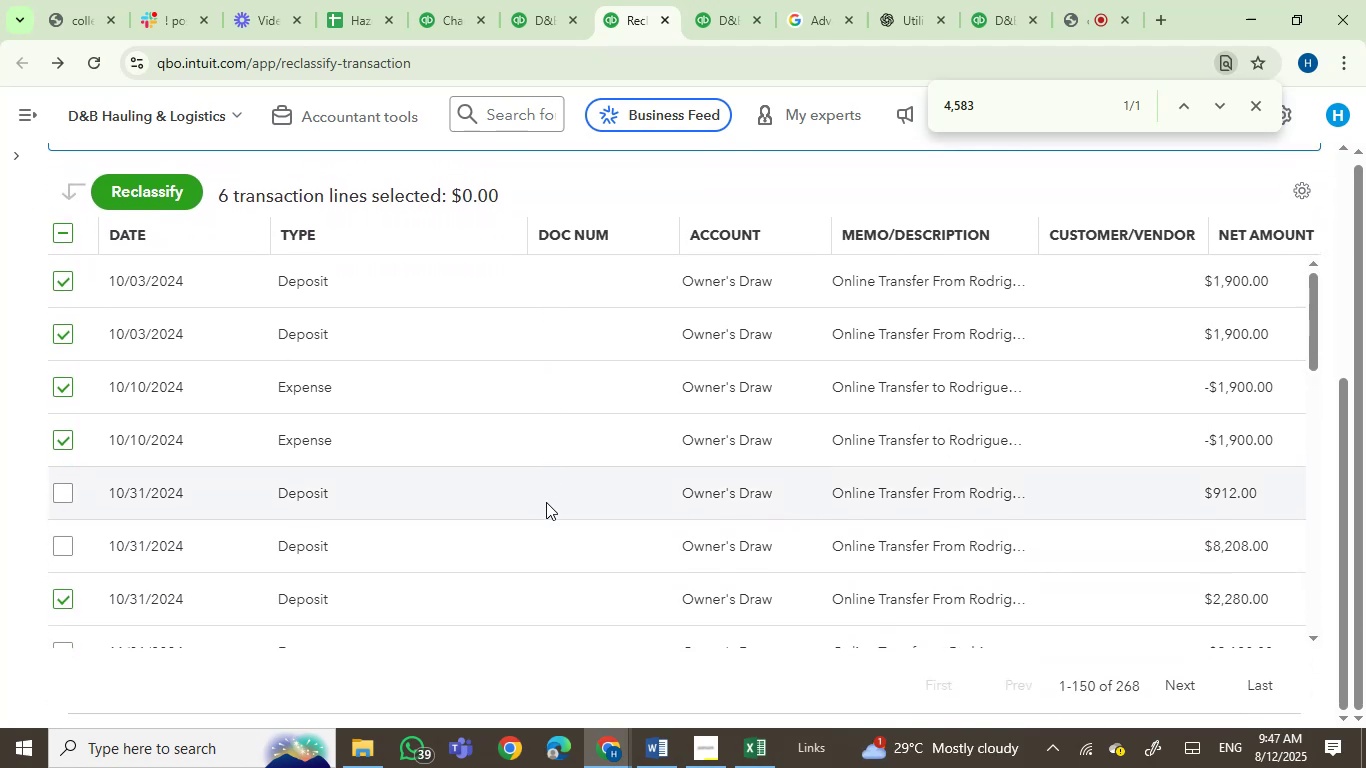 
scroll: coordinate [546, 502], scroll_direction: down, amount: 2.0
 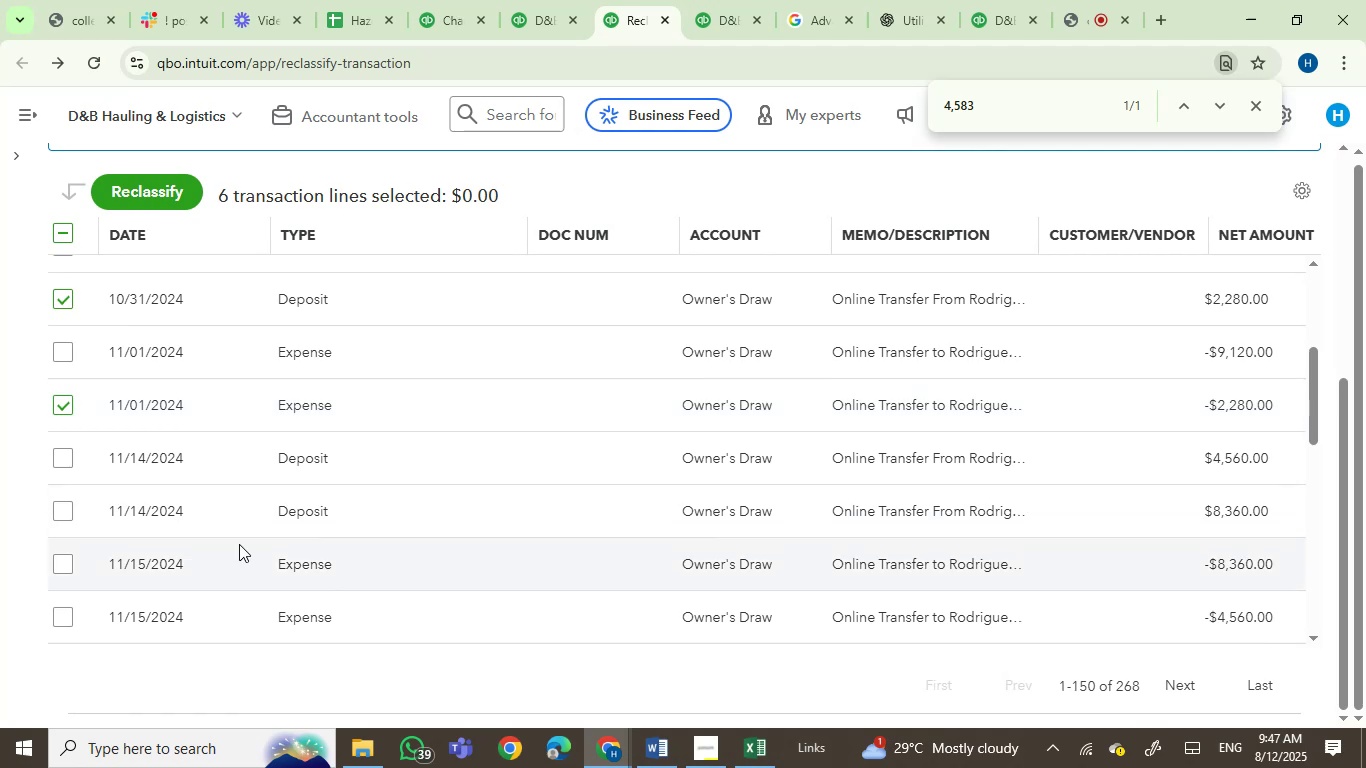 
left_click([61, 566])
 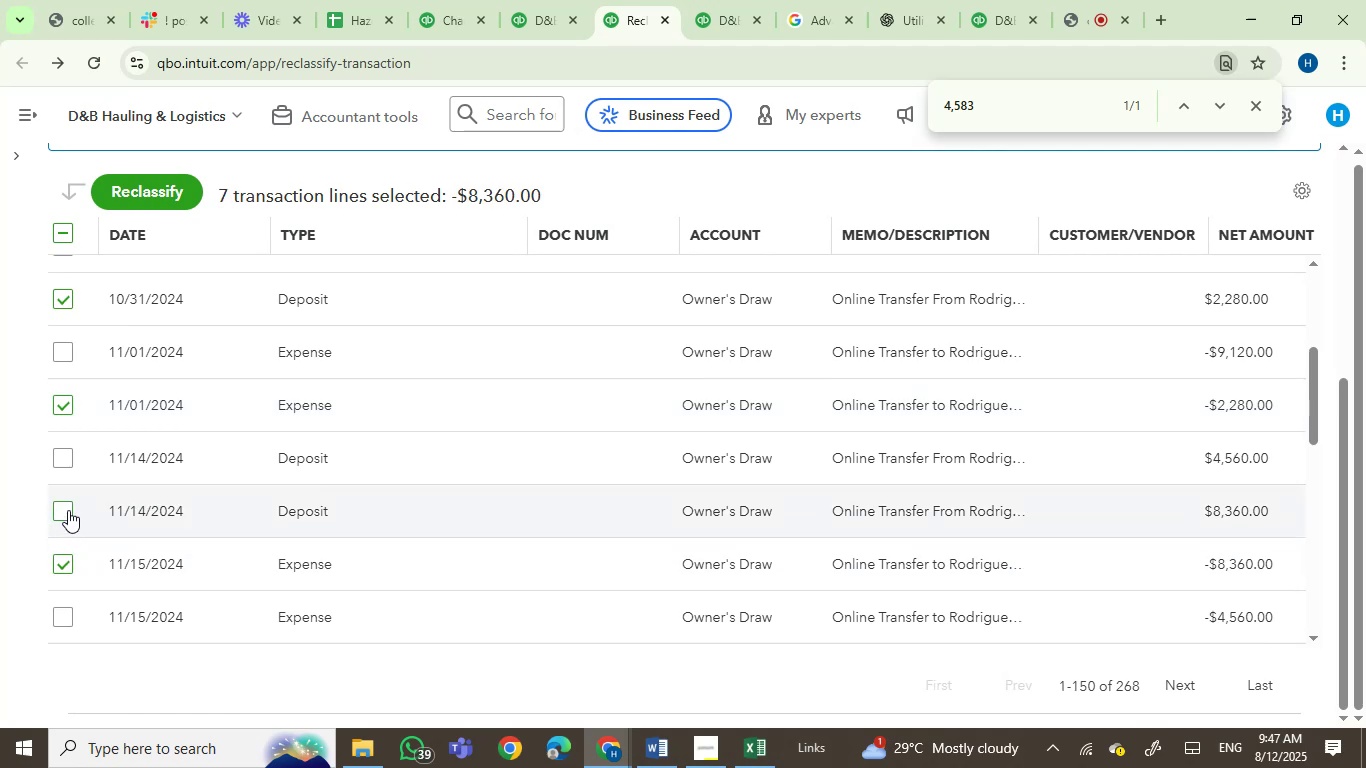 
left_click([68, 509])
 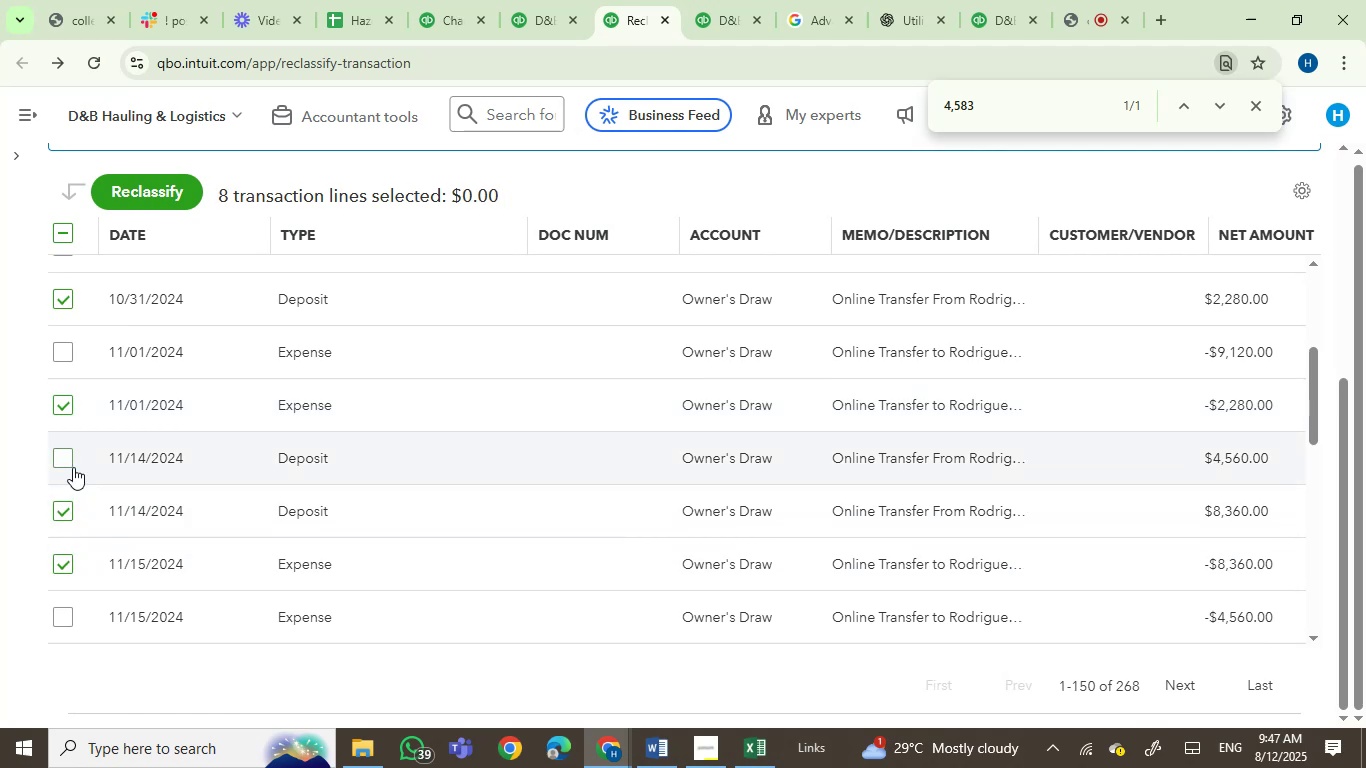 
left_click([70, 463])
 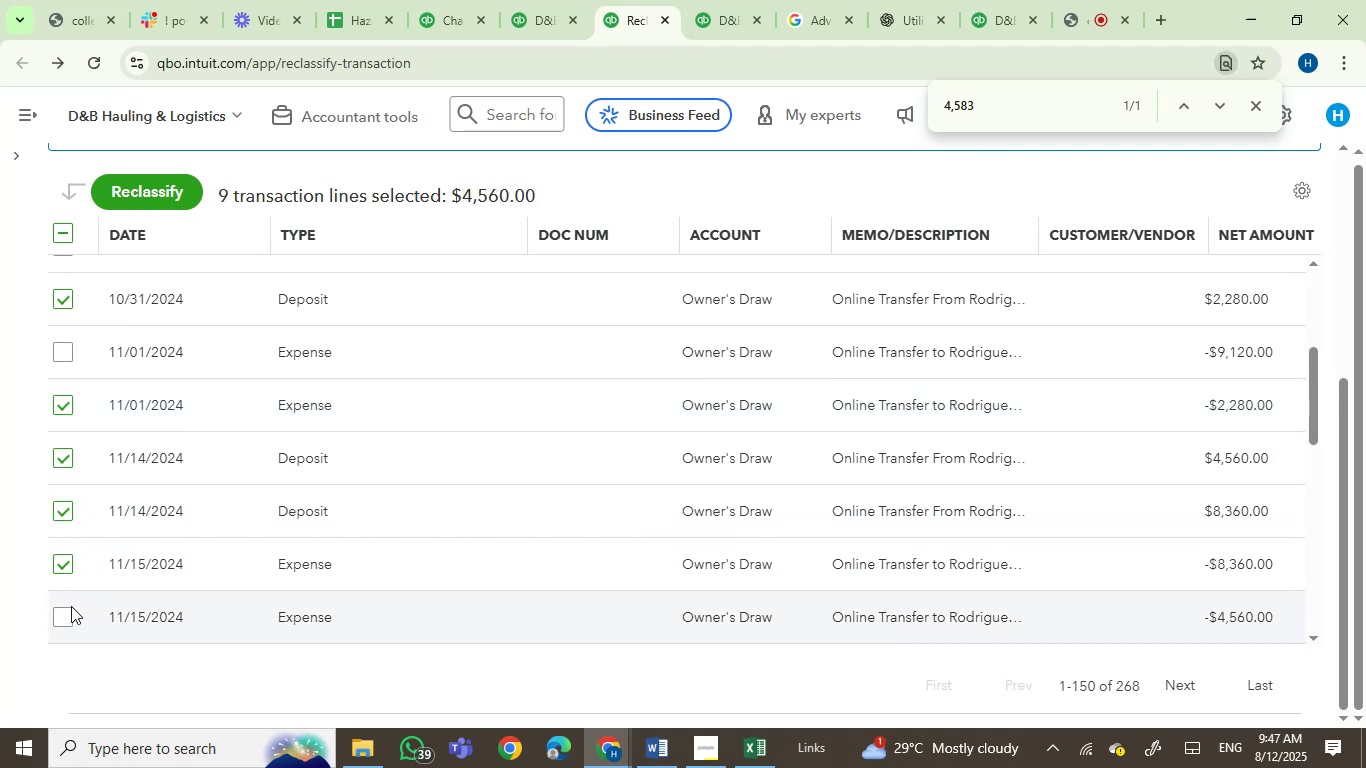 
left_click([67, 614])
 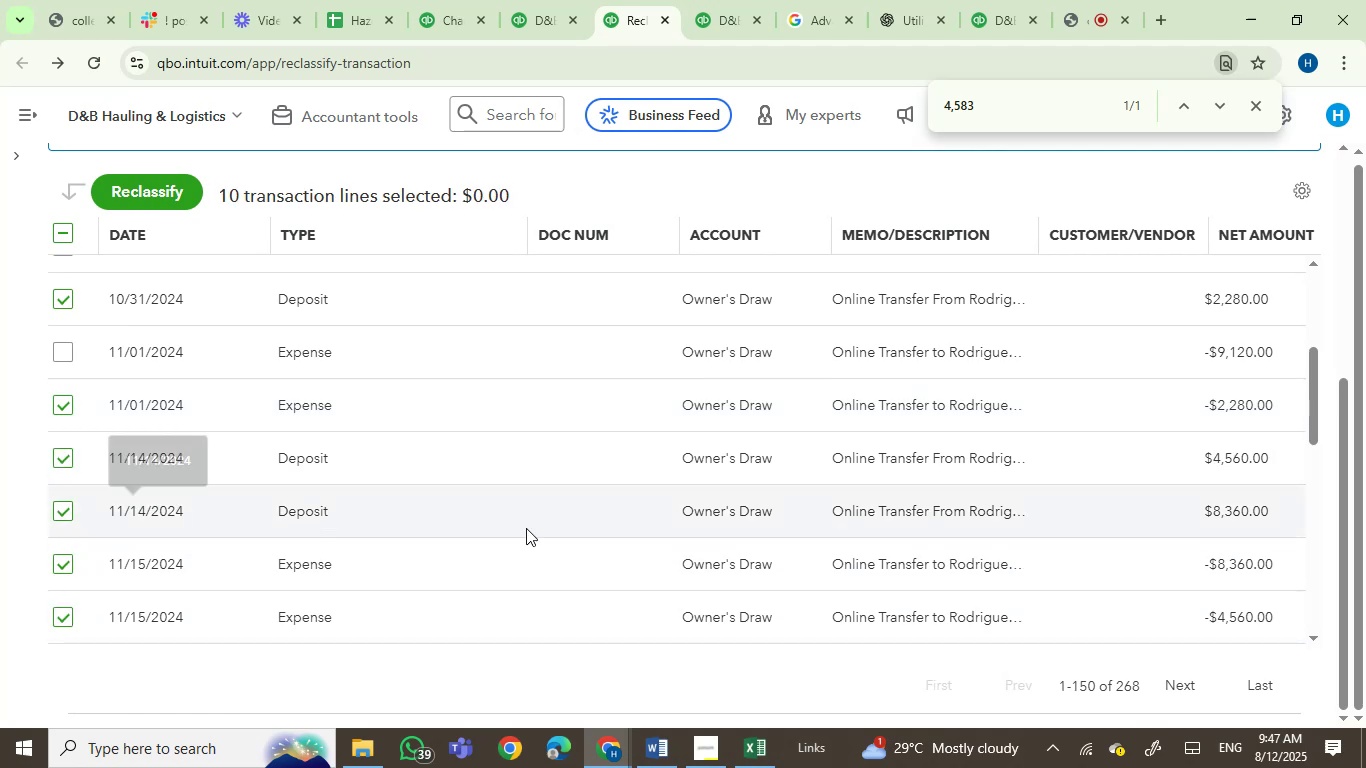 
scroll: coordinate [709, 558], scroll_direction: down, amount: 3.0
 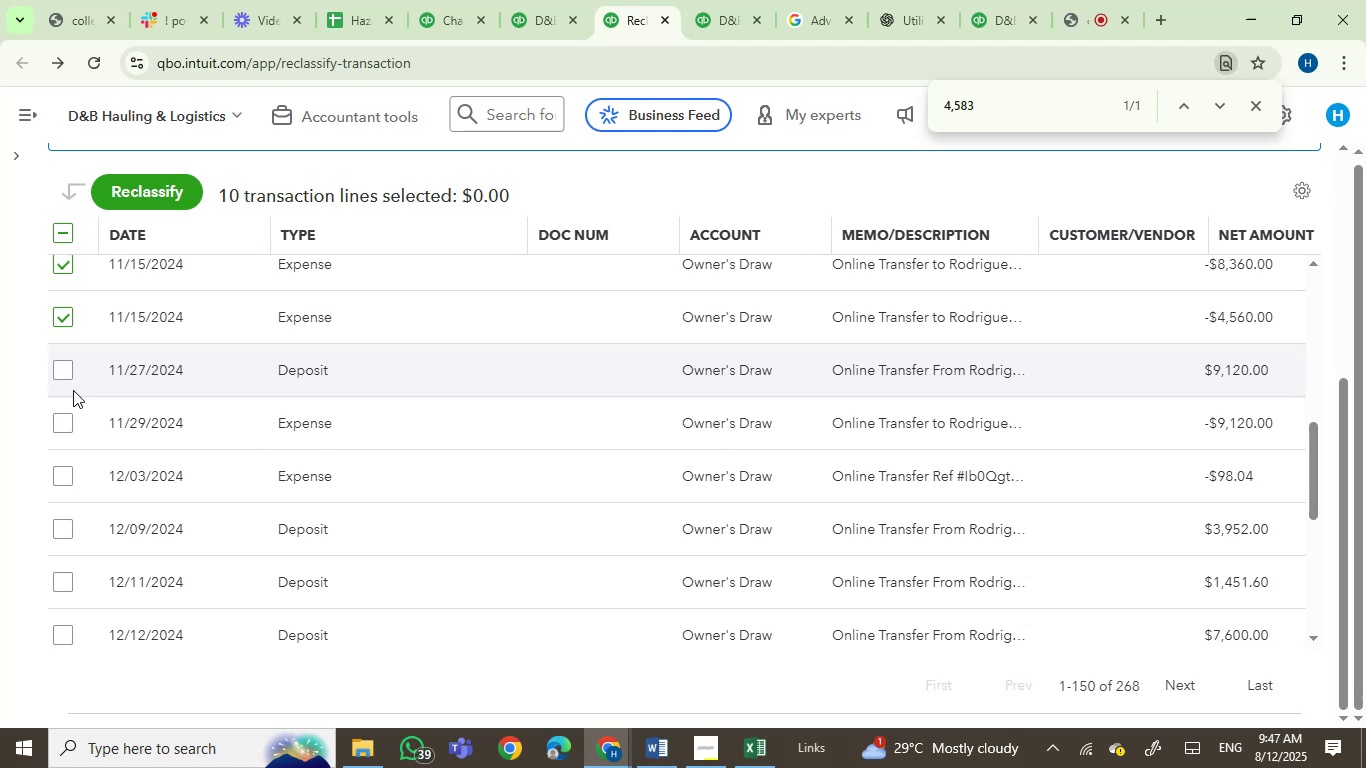 
left_click([62, 362])
 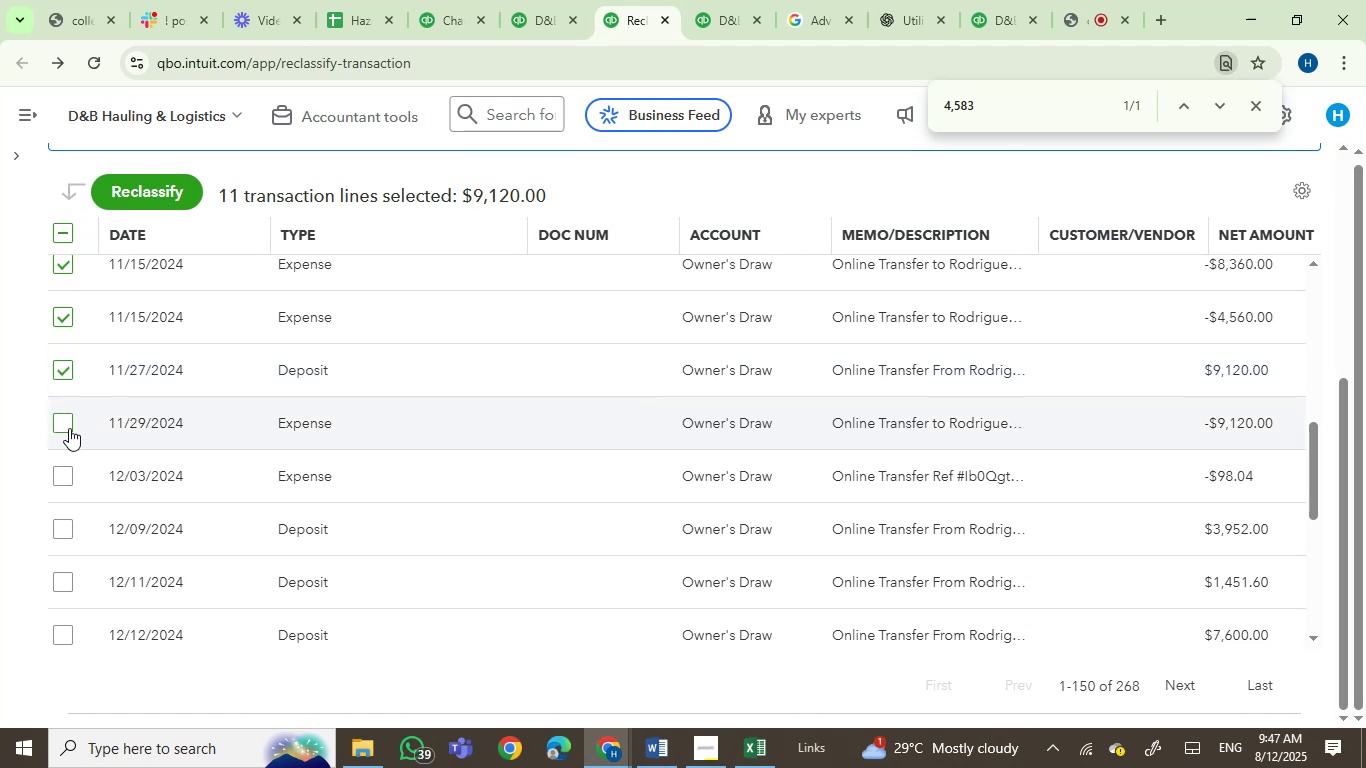 
left_click([69, 427])
 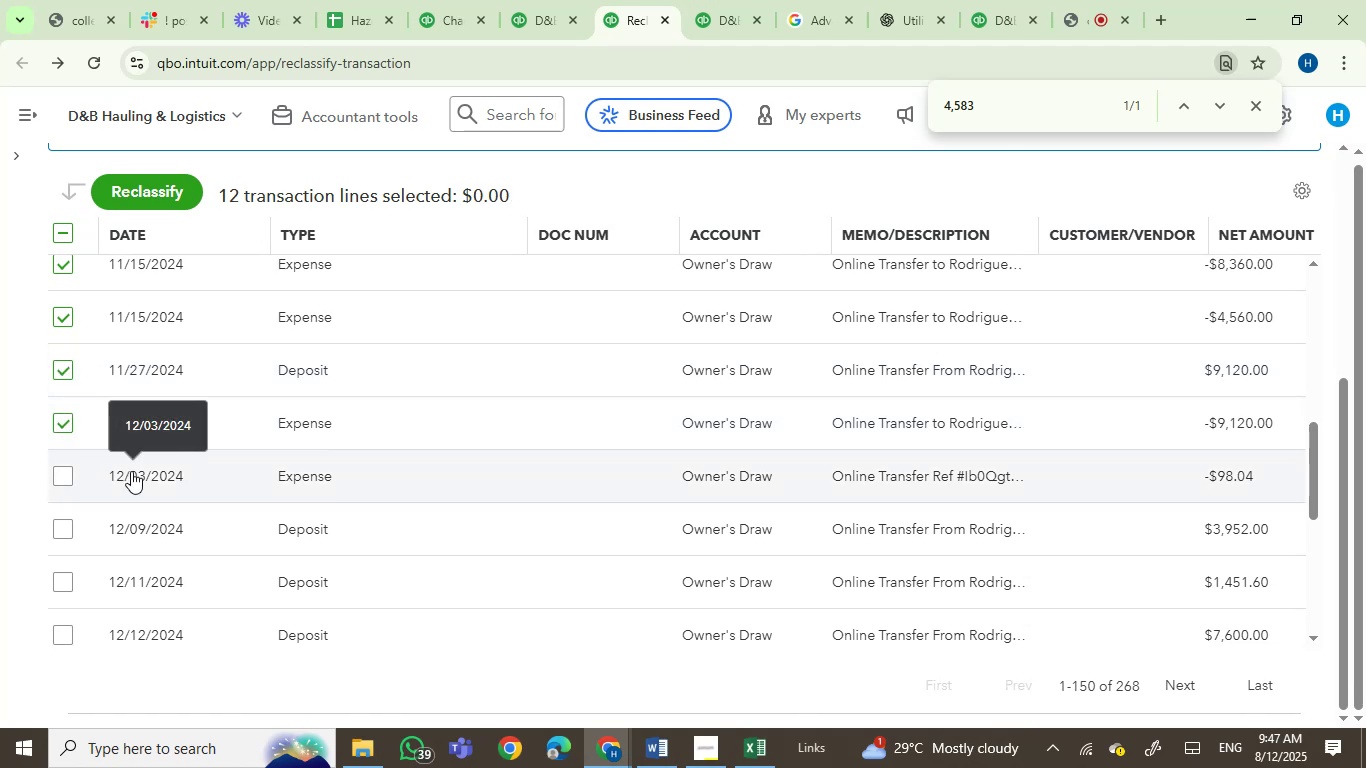 
scroll: coordinate [440, 473], scroll_direction: down, amount: 2.0
 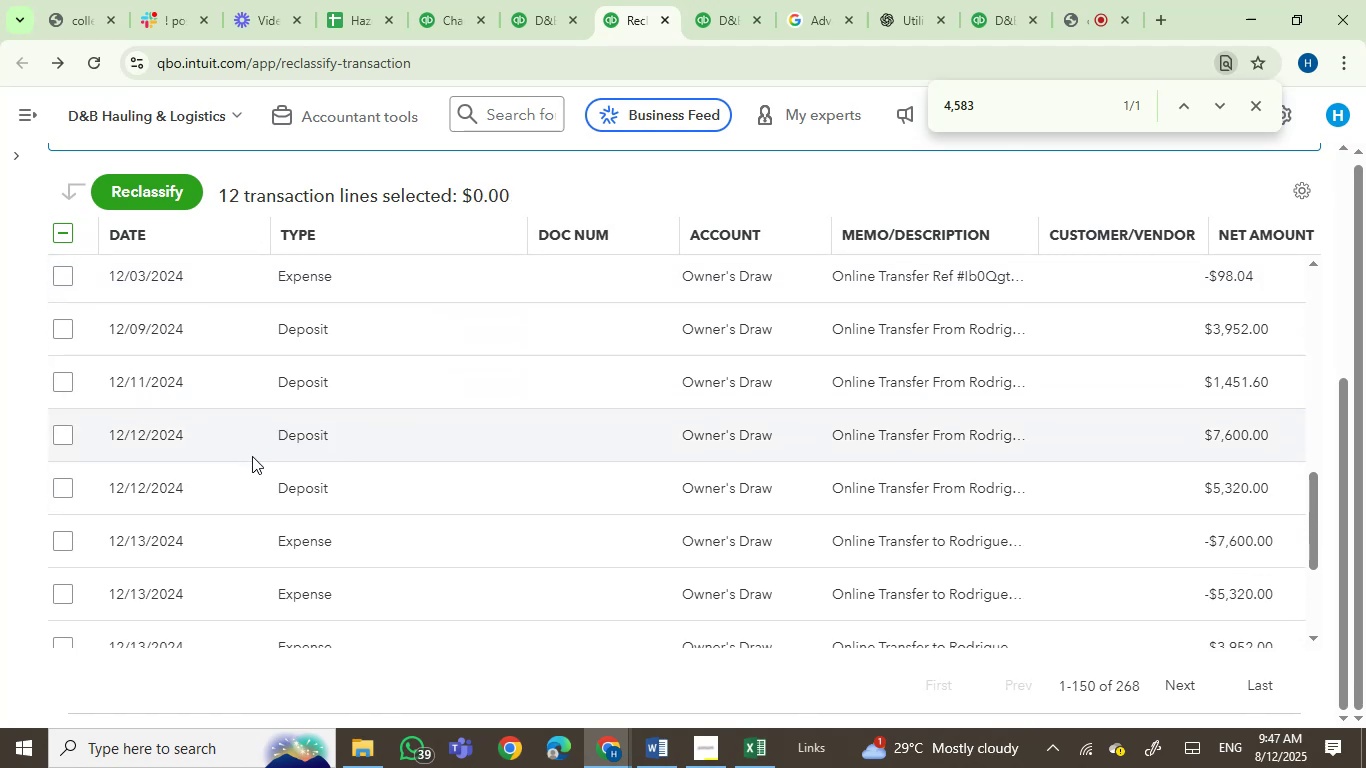 
wait(6.1)
 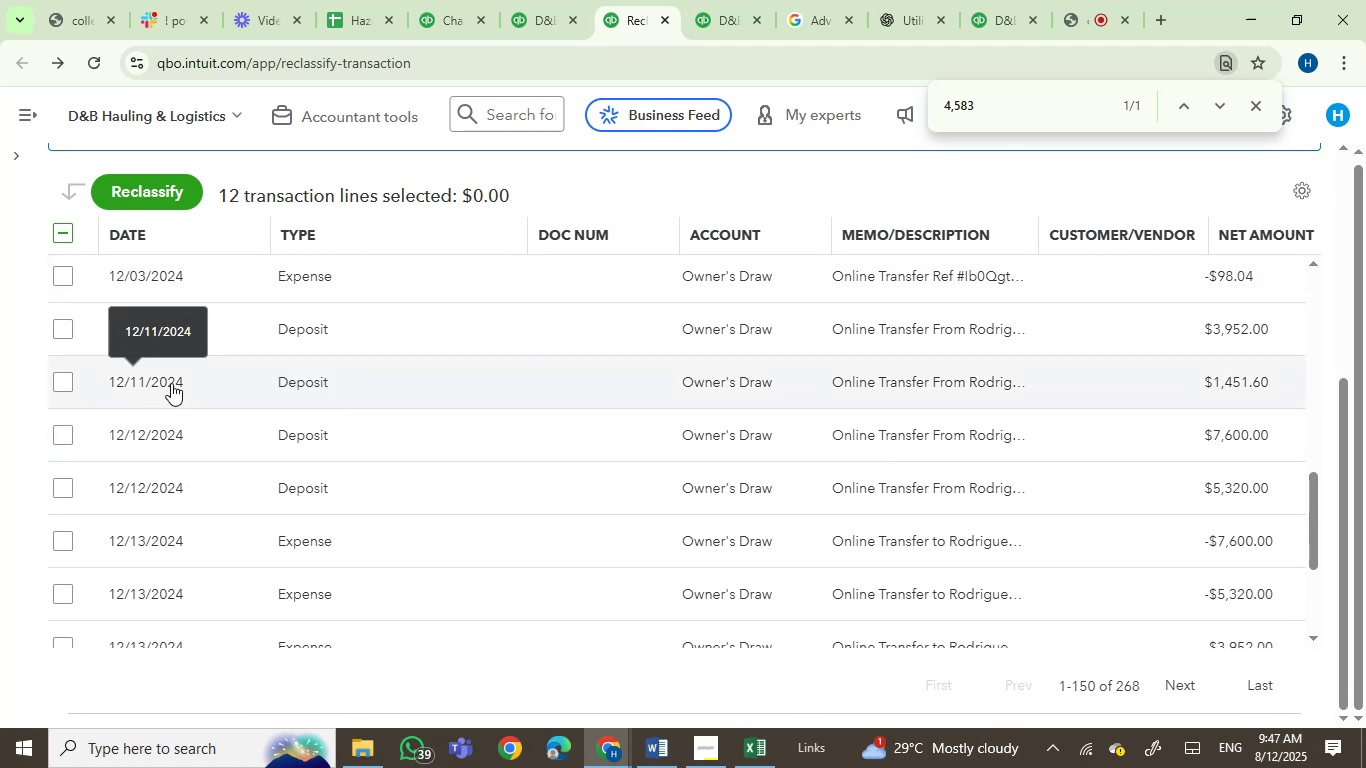 
left_click([62, 441])
 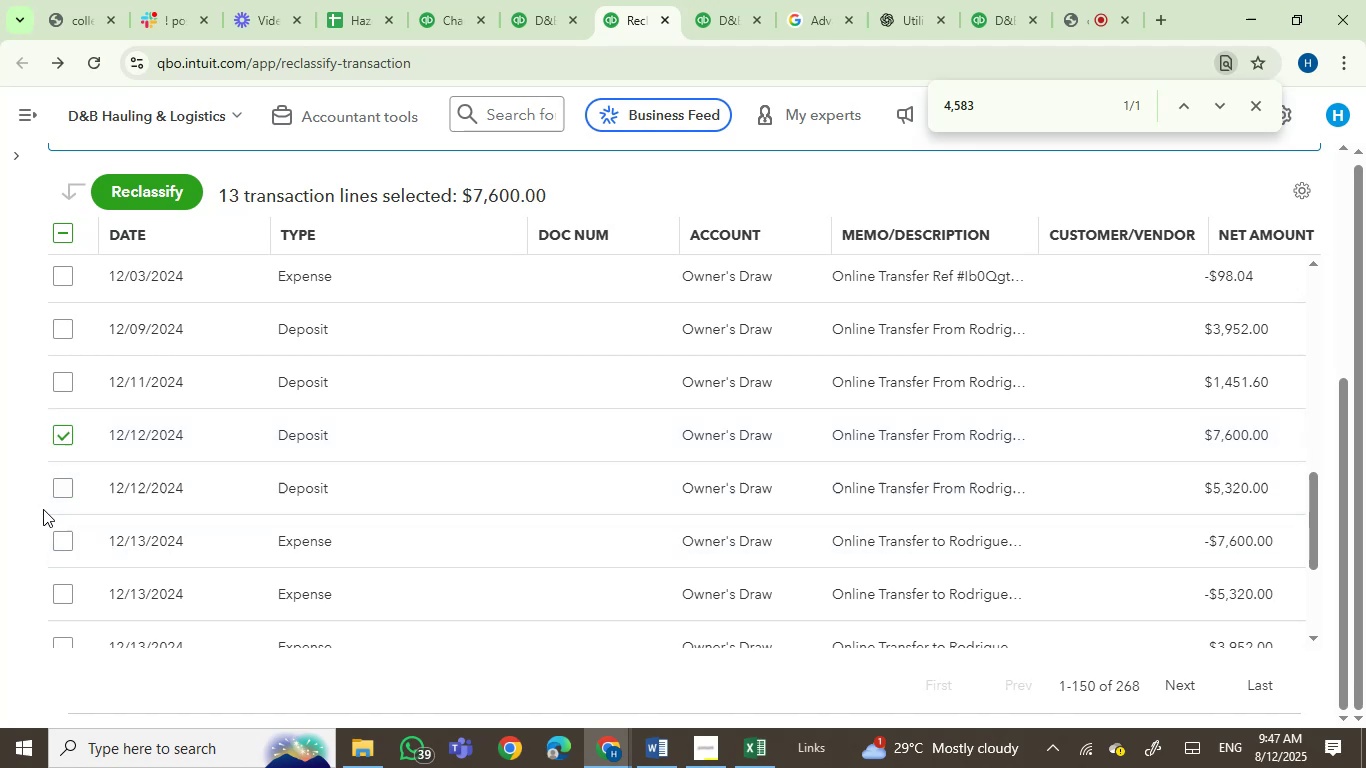 
left_click([69, 536])
 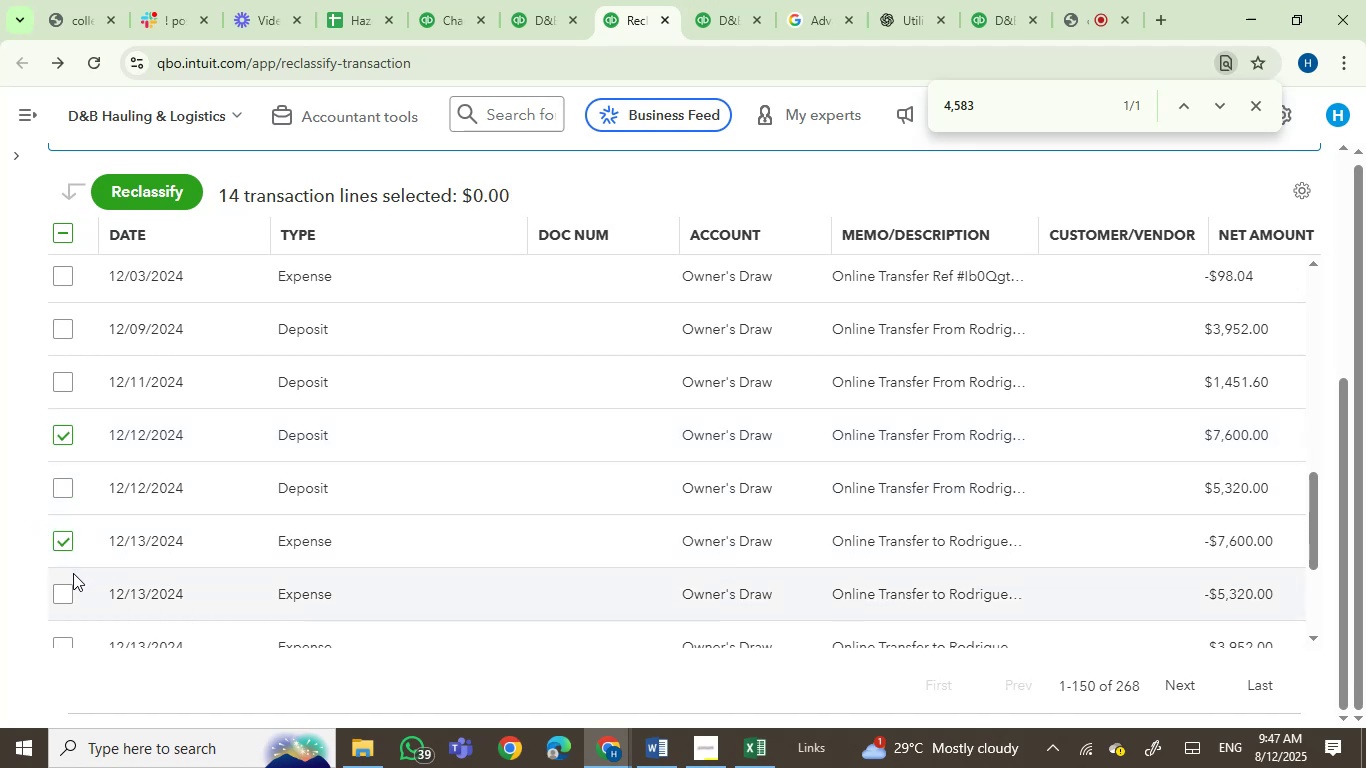 
left_click([68, 589])
 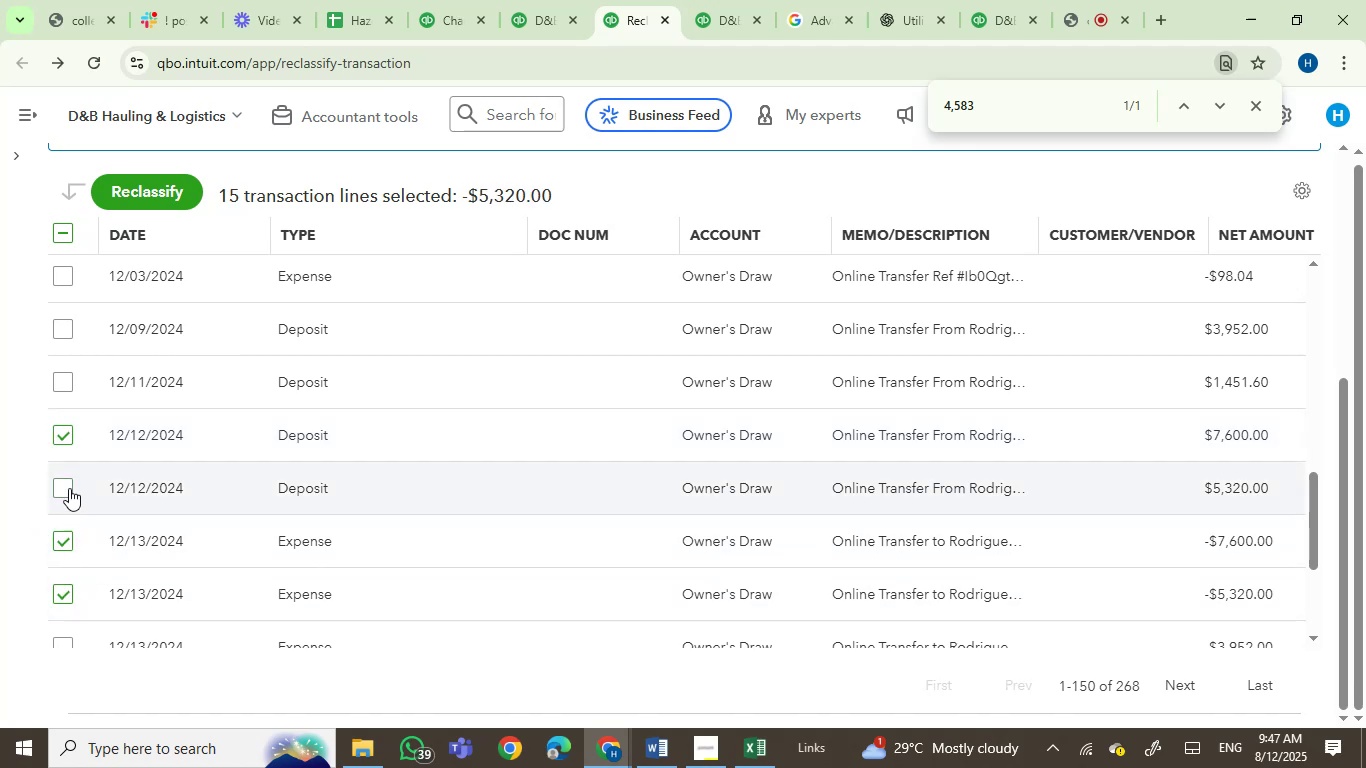 
left_click([69, 486])
 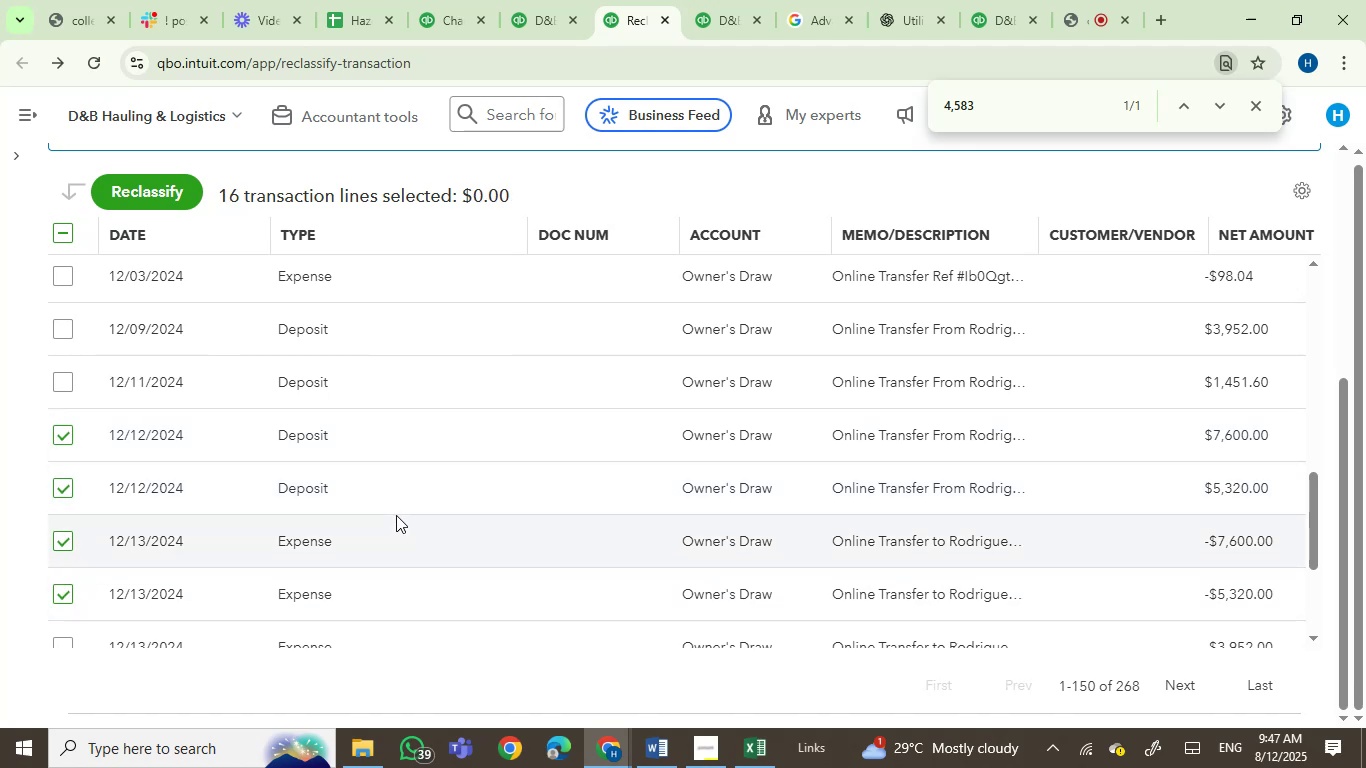 
scroll: coordinate [396, 515], scroll_direction: down, amount: 1.0
 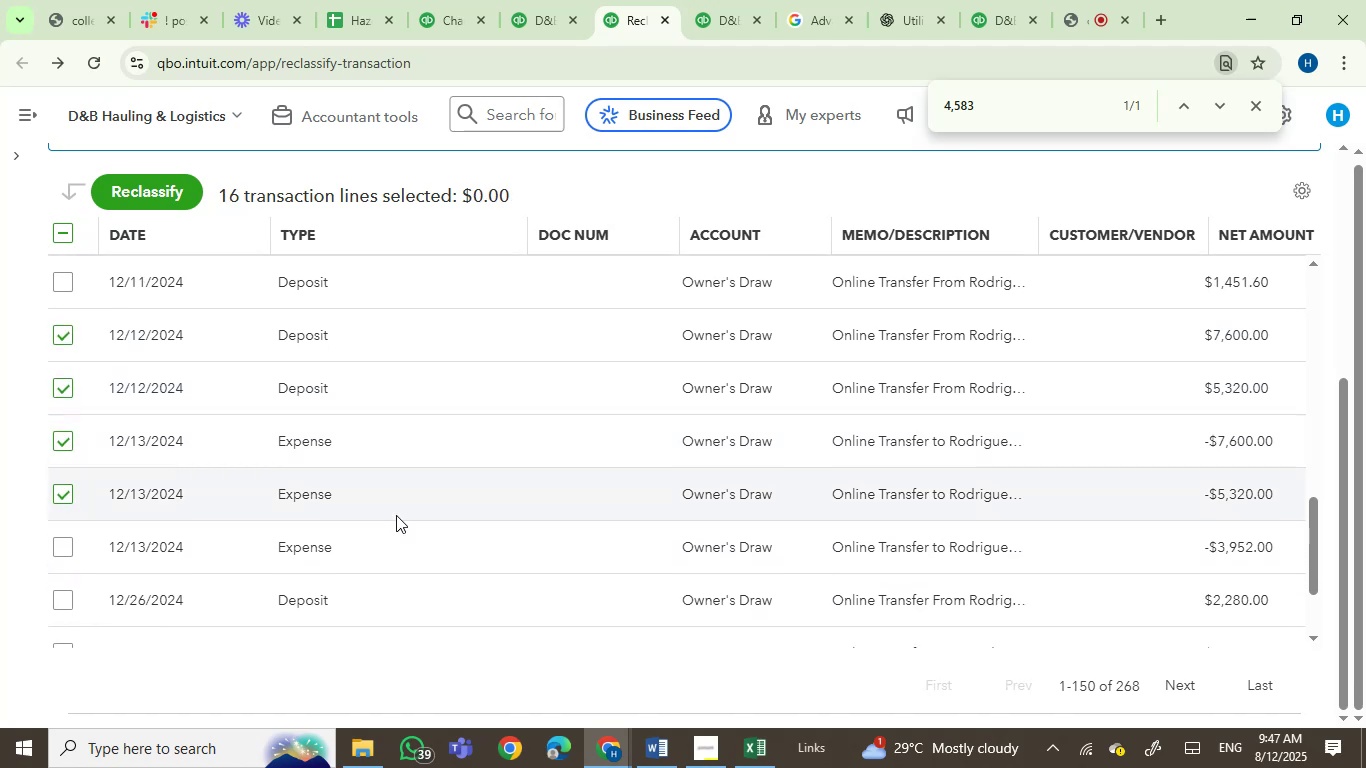 
scroll: coordinate [396, 515], scroll_direction: up, amount: 1.0
 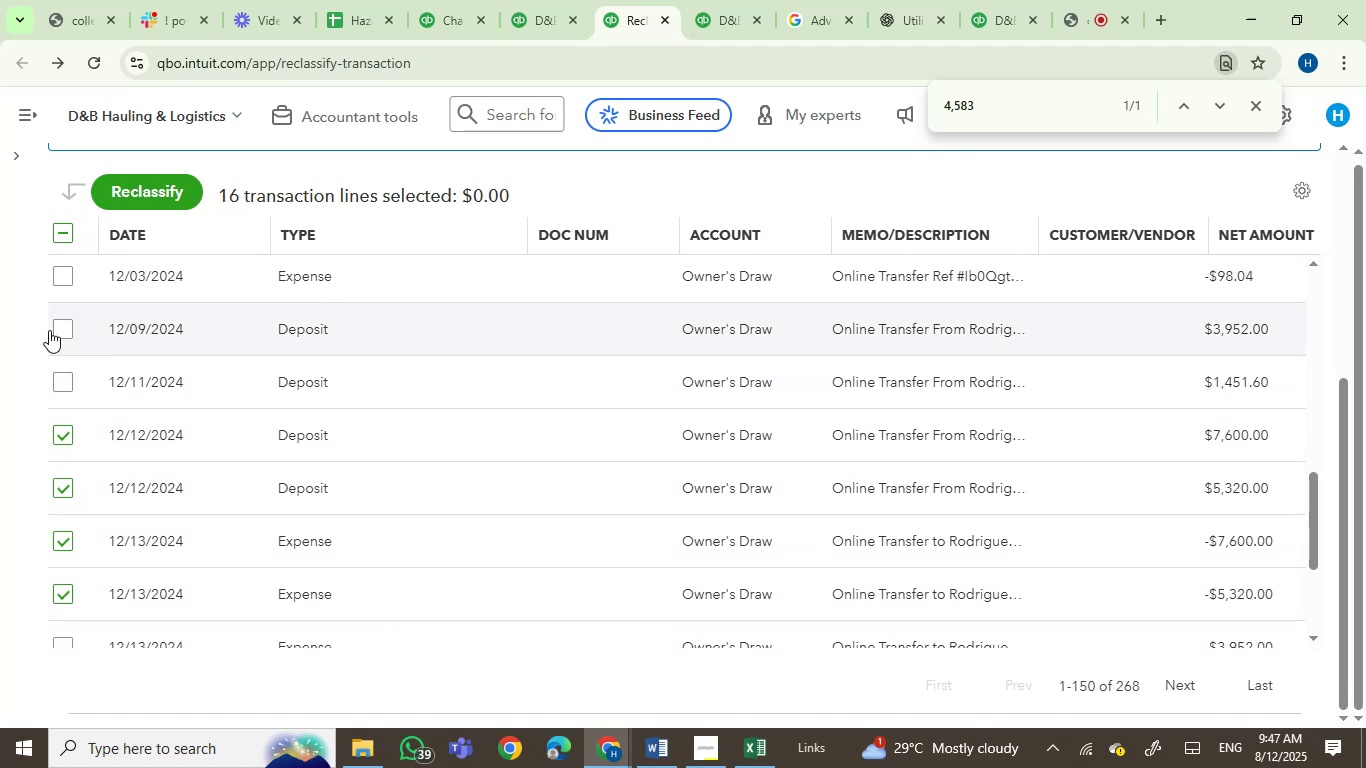 
left_click([53, 329])
 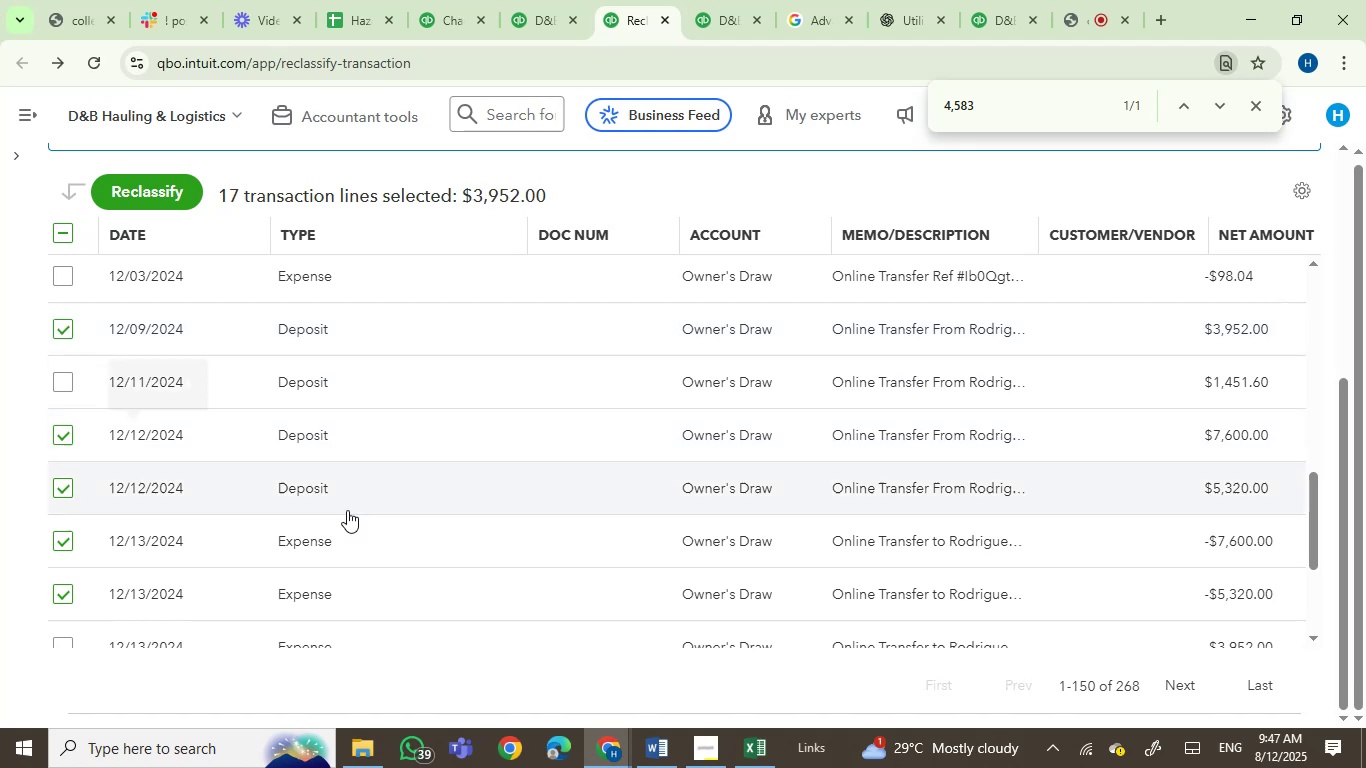 
scroll: coordinate [360, 514], scroll_direction: down, amount: 1.0
 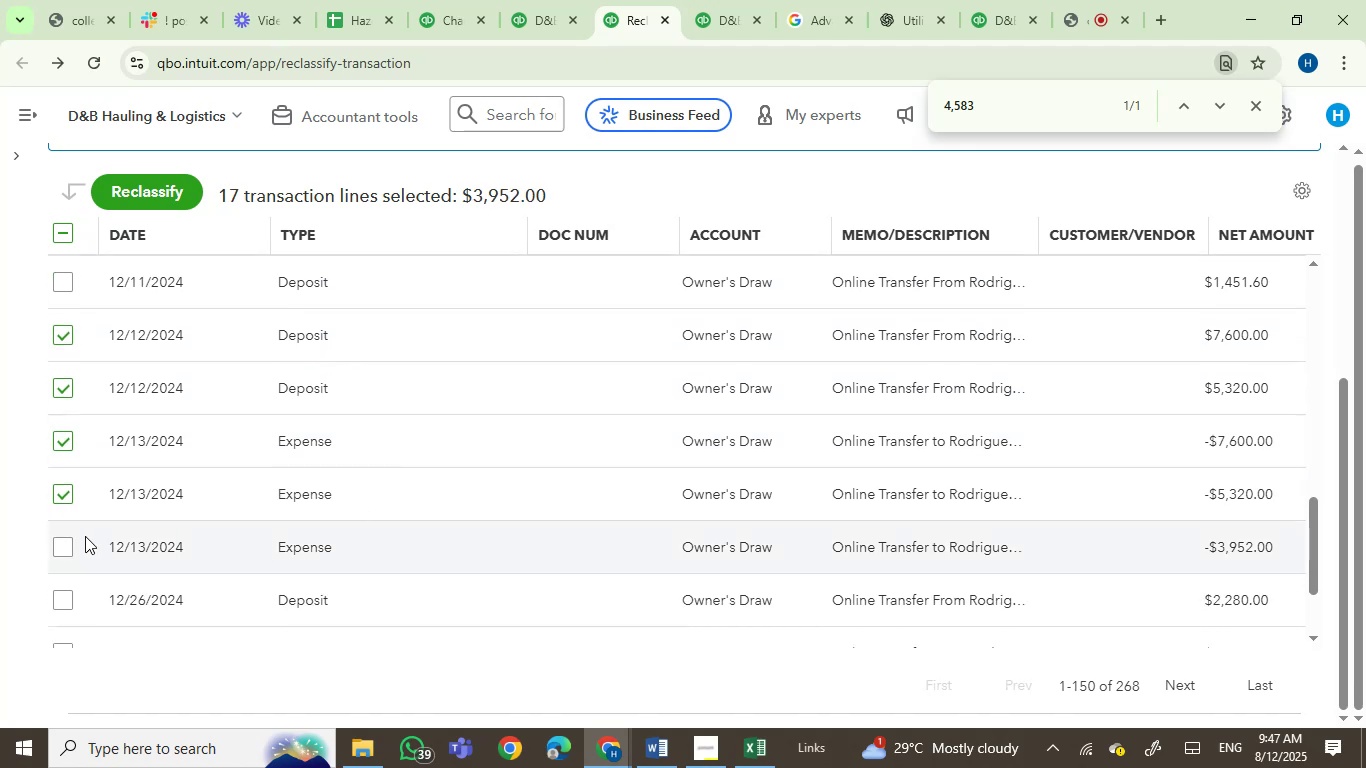 
left_click([70, 543])
 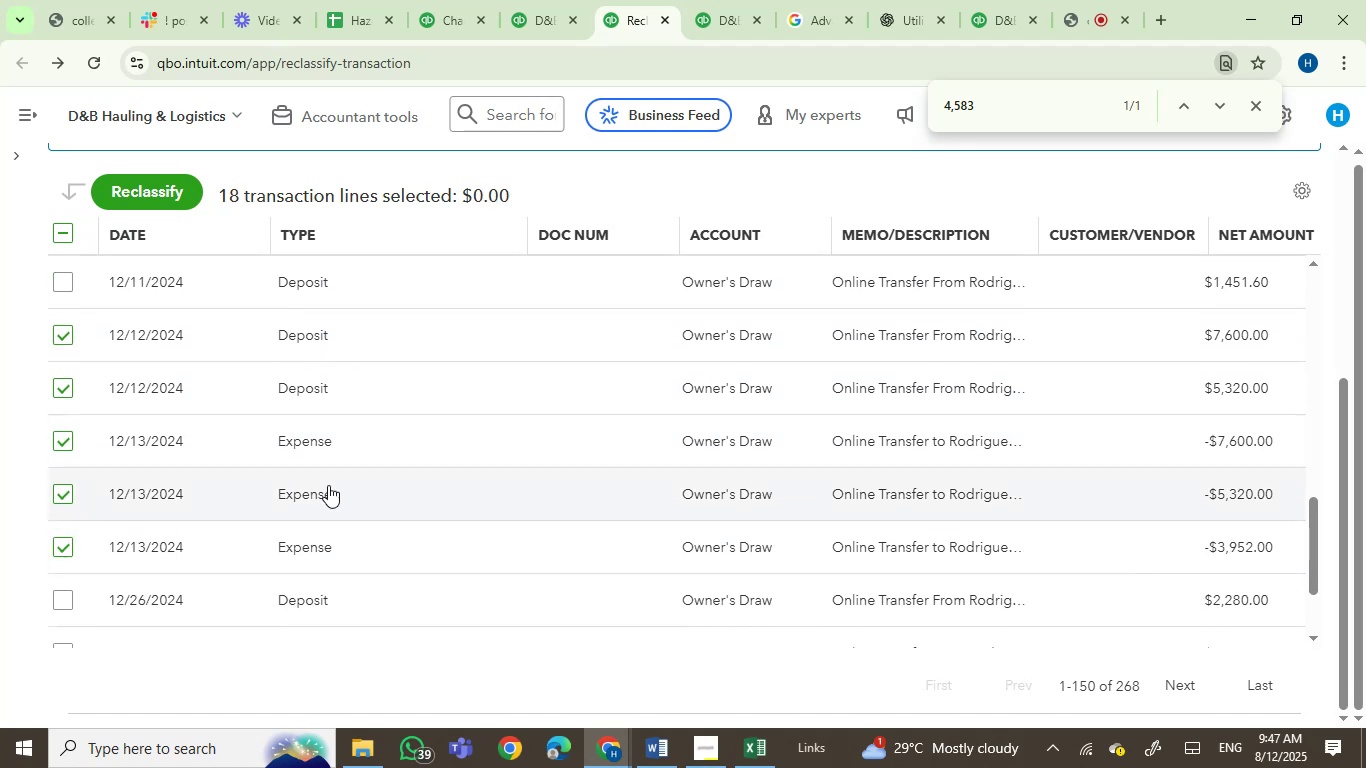 
scroll: coordinate [632, 477], scroll_direction: down, amount: 8.0
 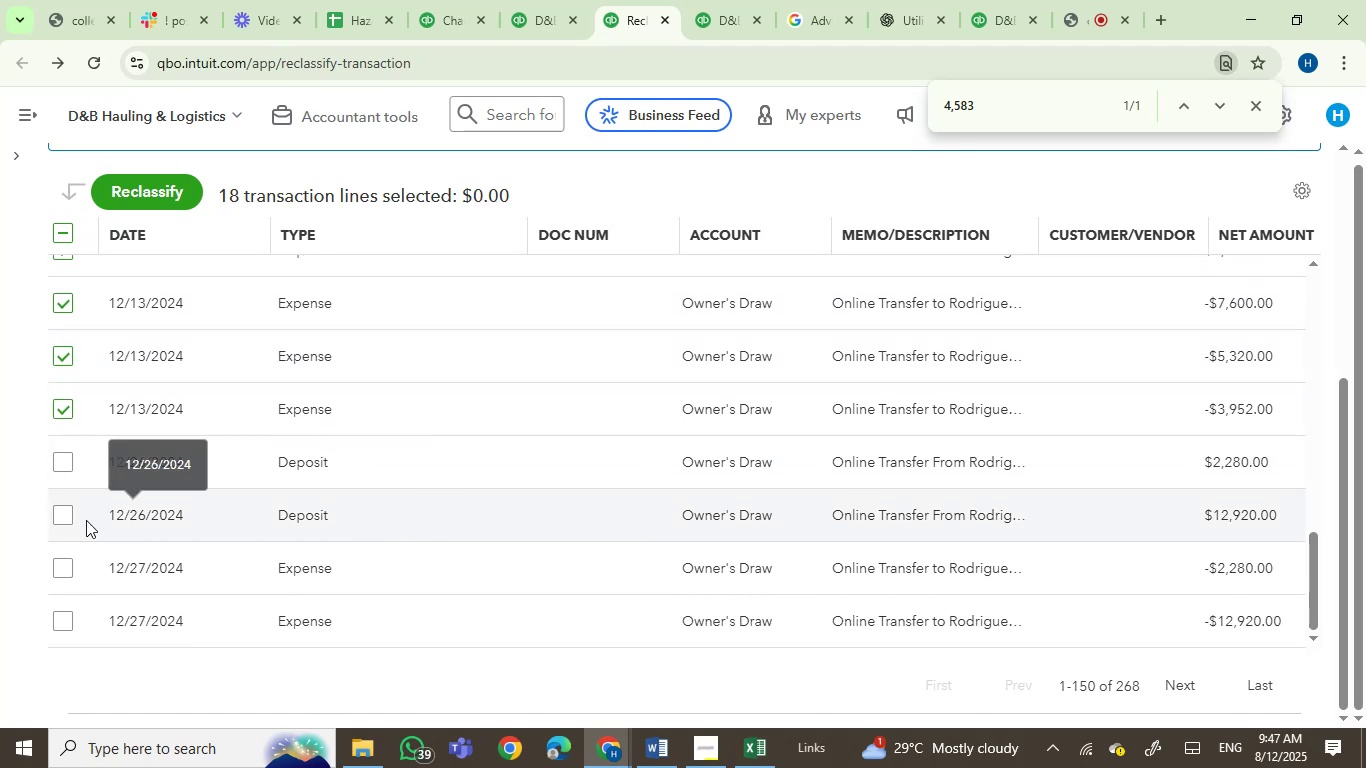 
left_click([61, 518])
 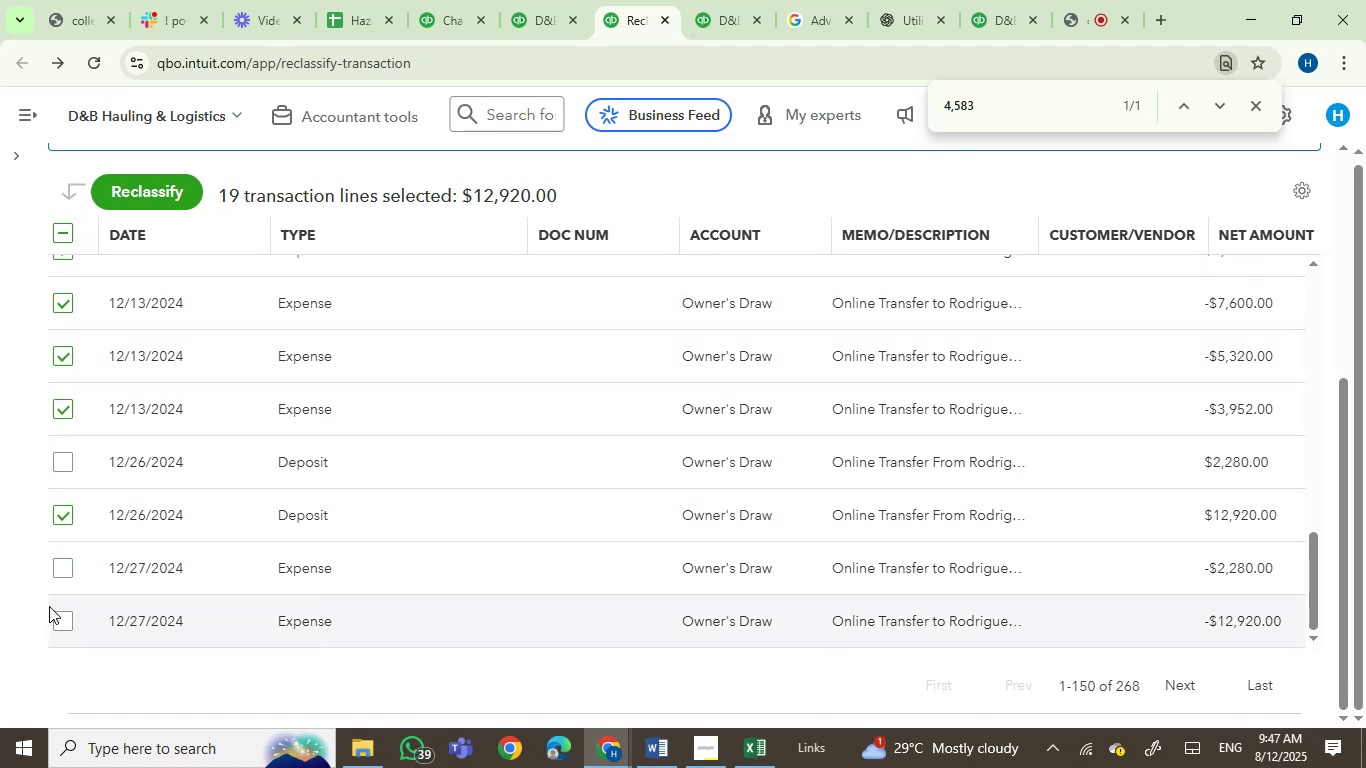 
left_click([63, 620])
 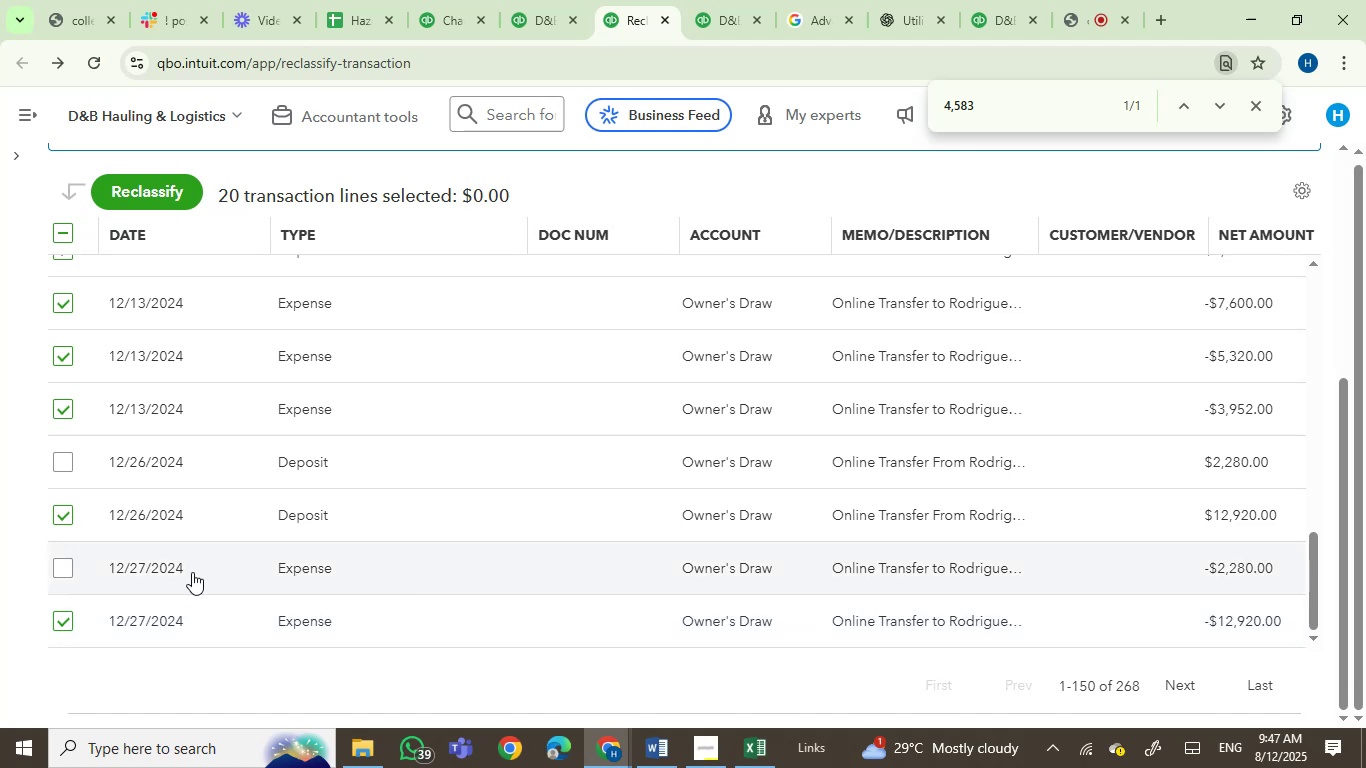 
left_click([67, 570])
 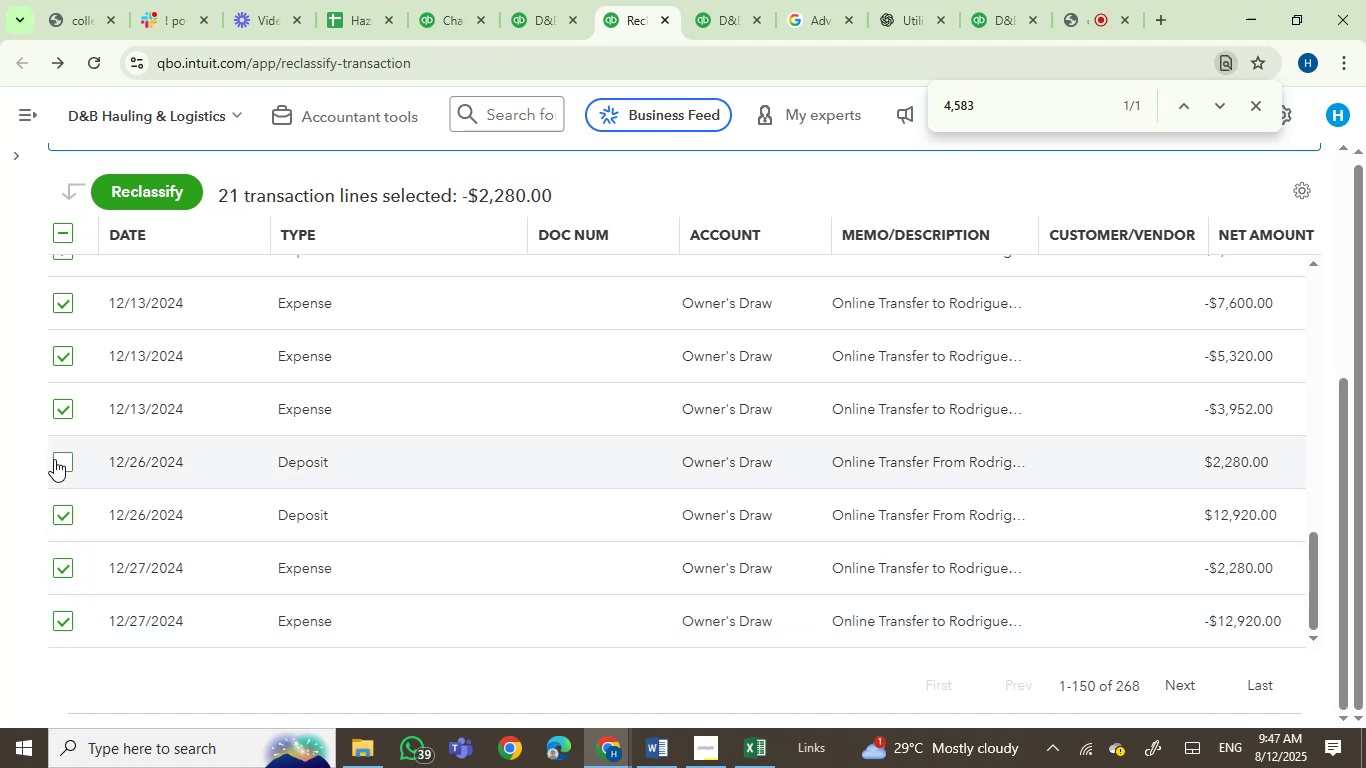 
left_click([56, 458])
 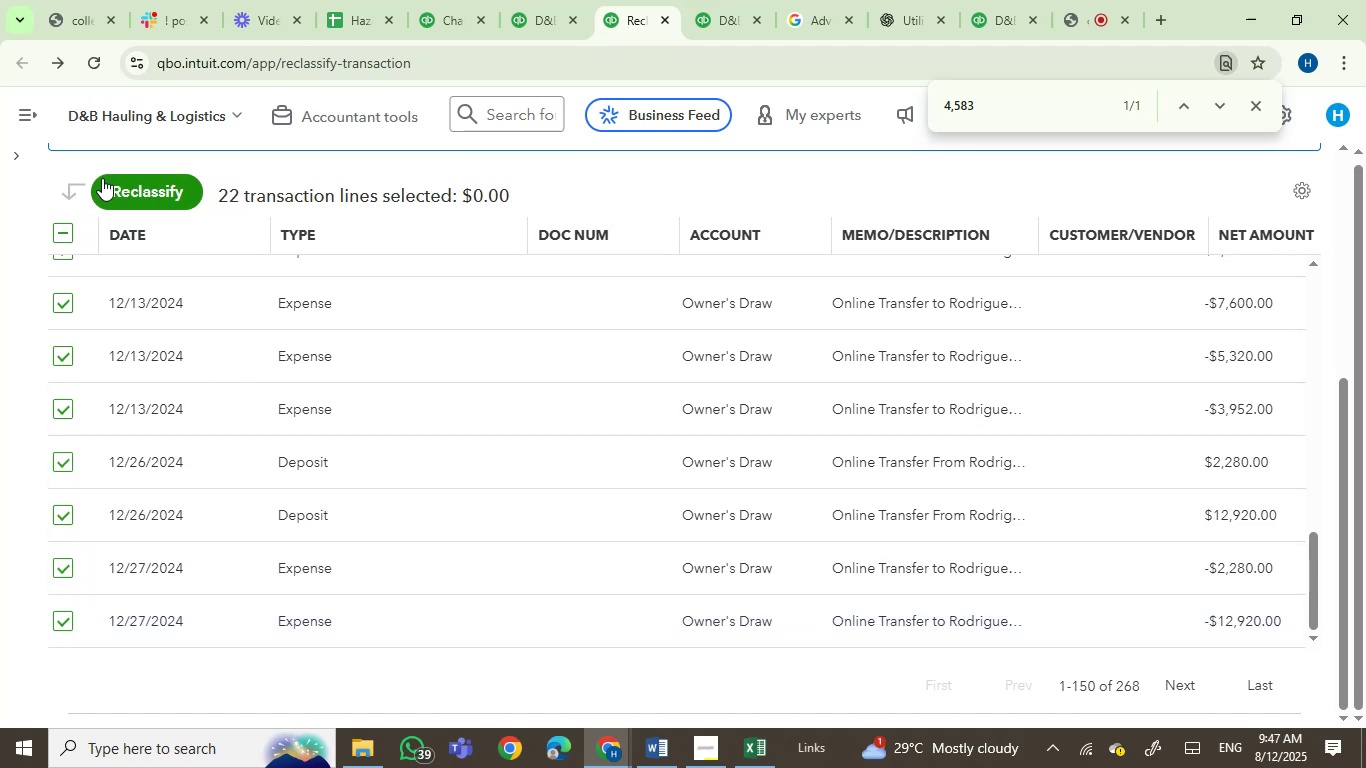 
left_click([155, 190])
 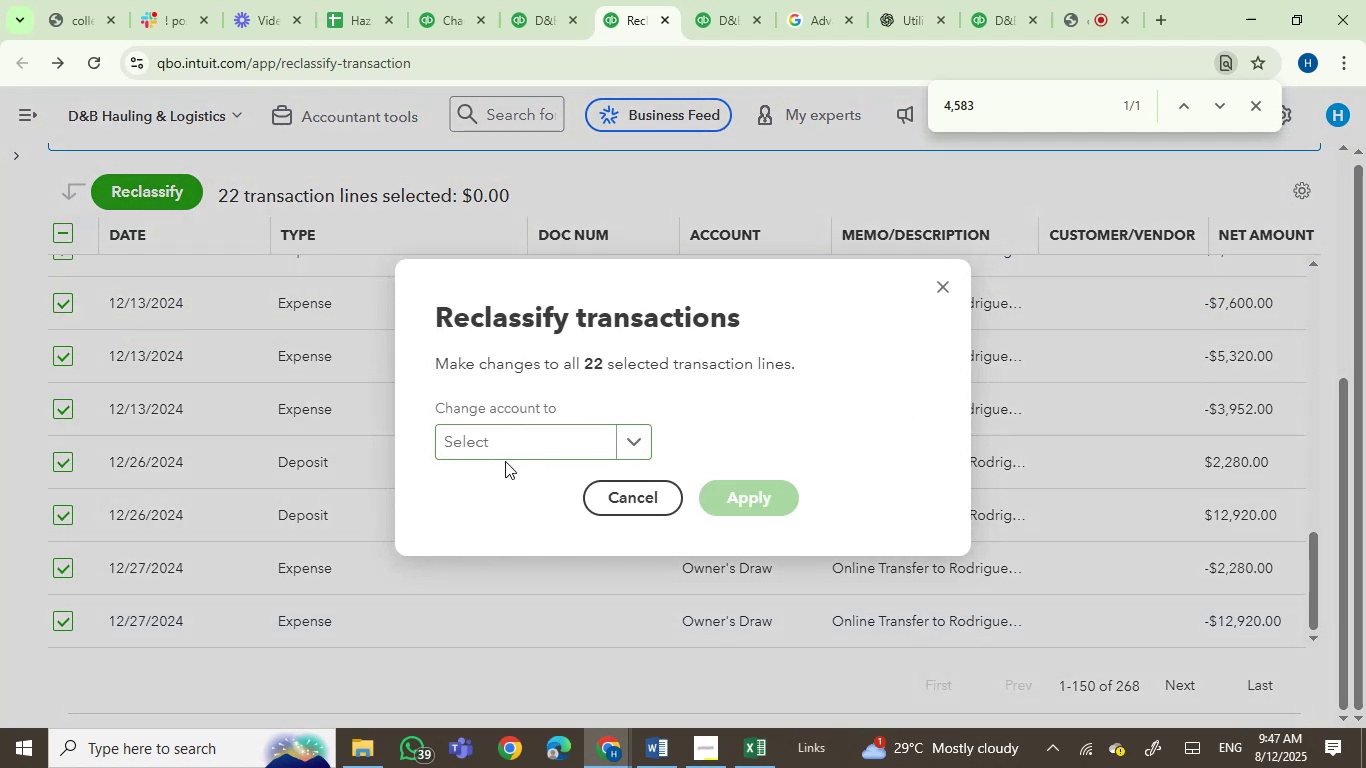 
left_click([512, 444])
 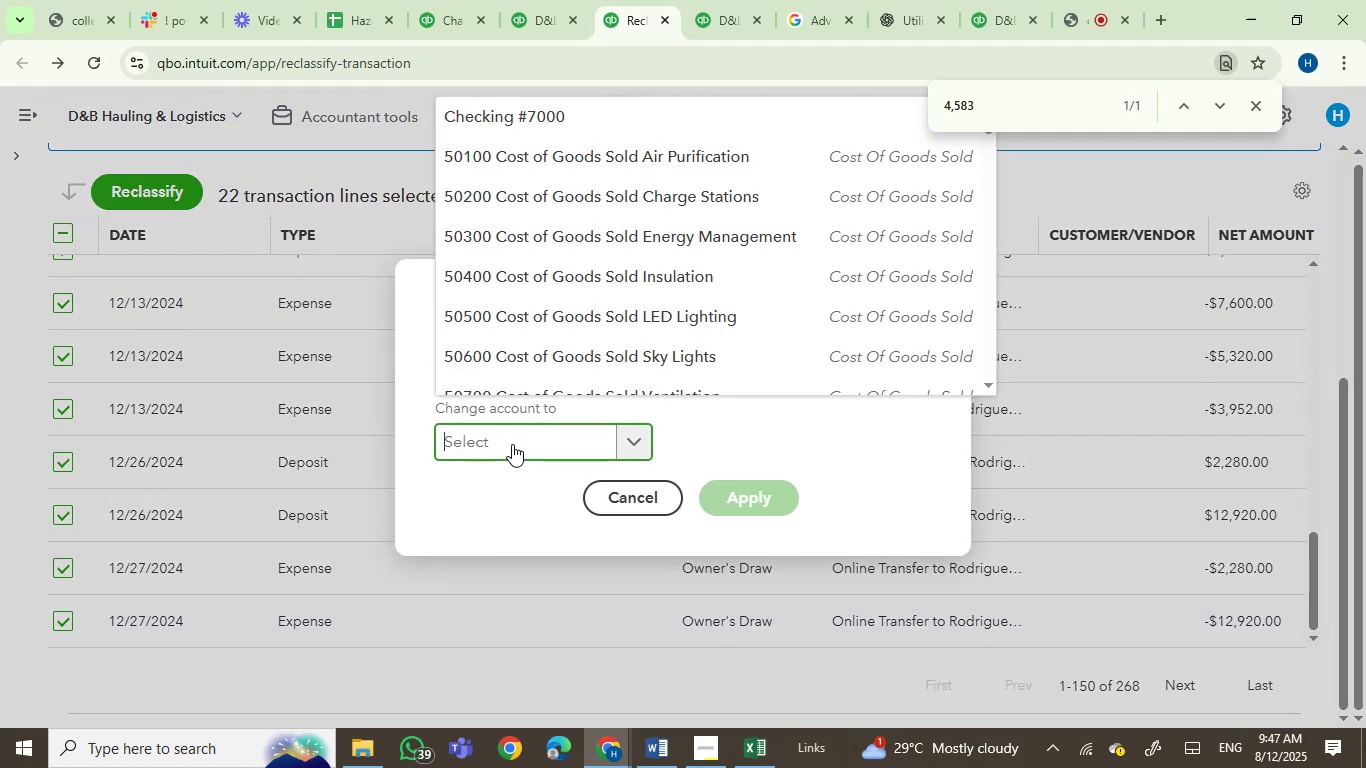 
type(transf)
 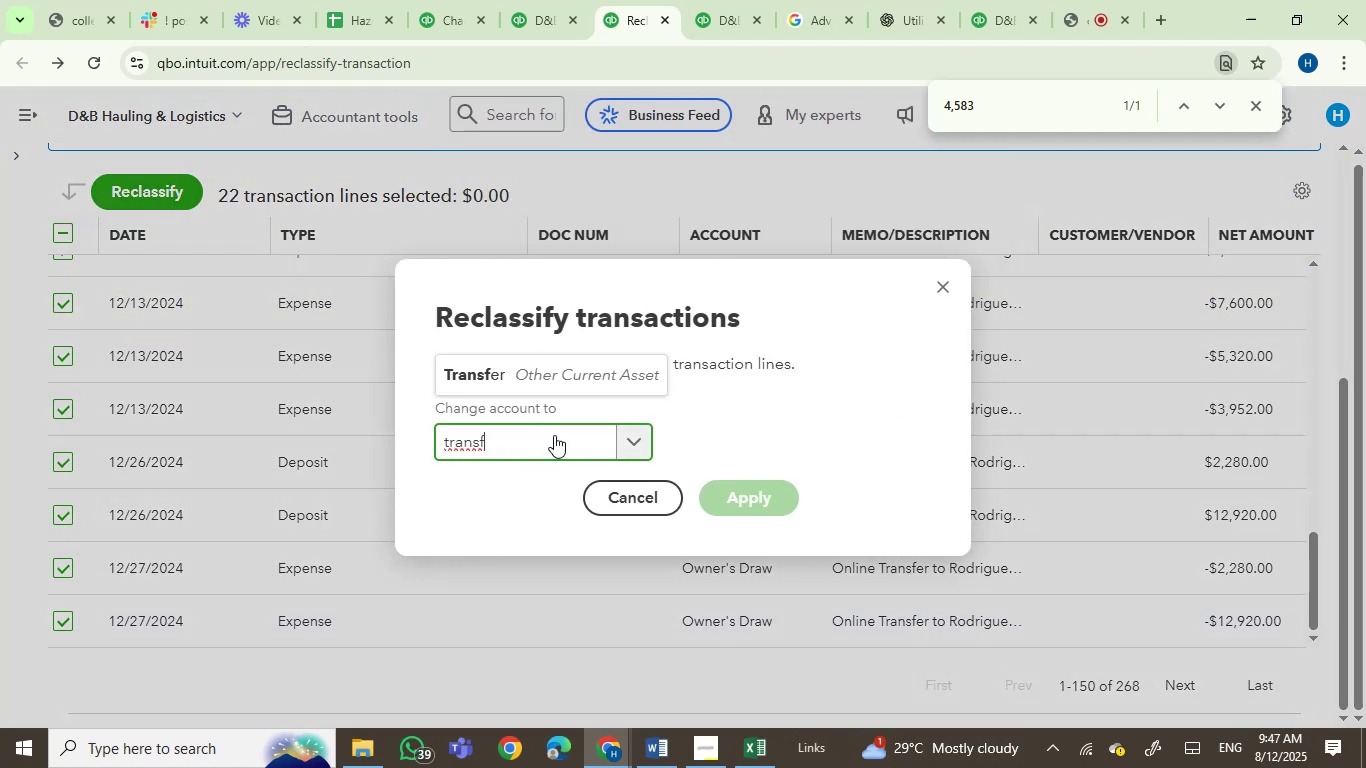 
left_click([555, 378])
 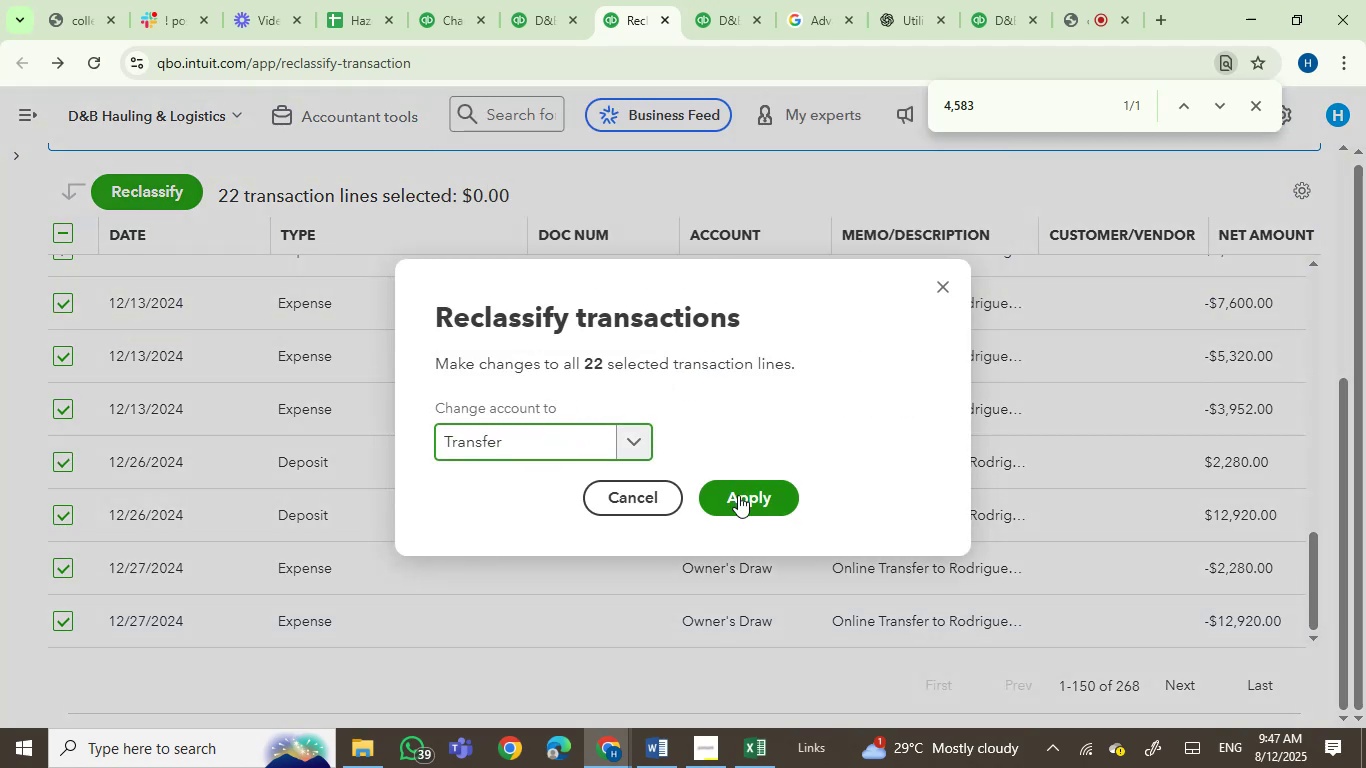 
left_click([738, 495])
 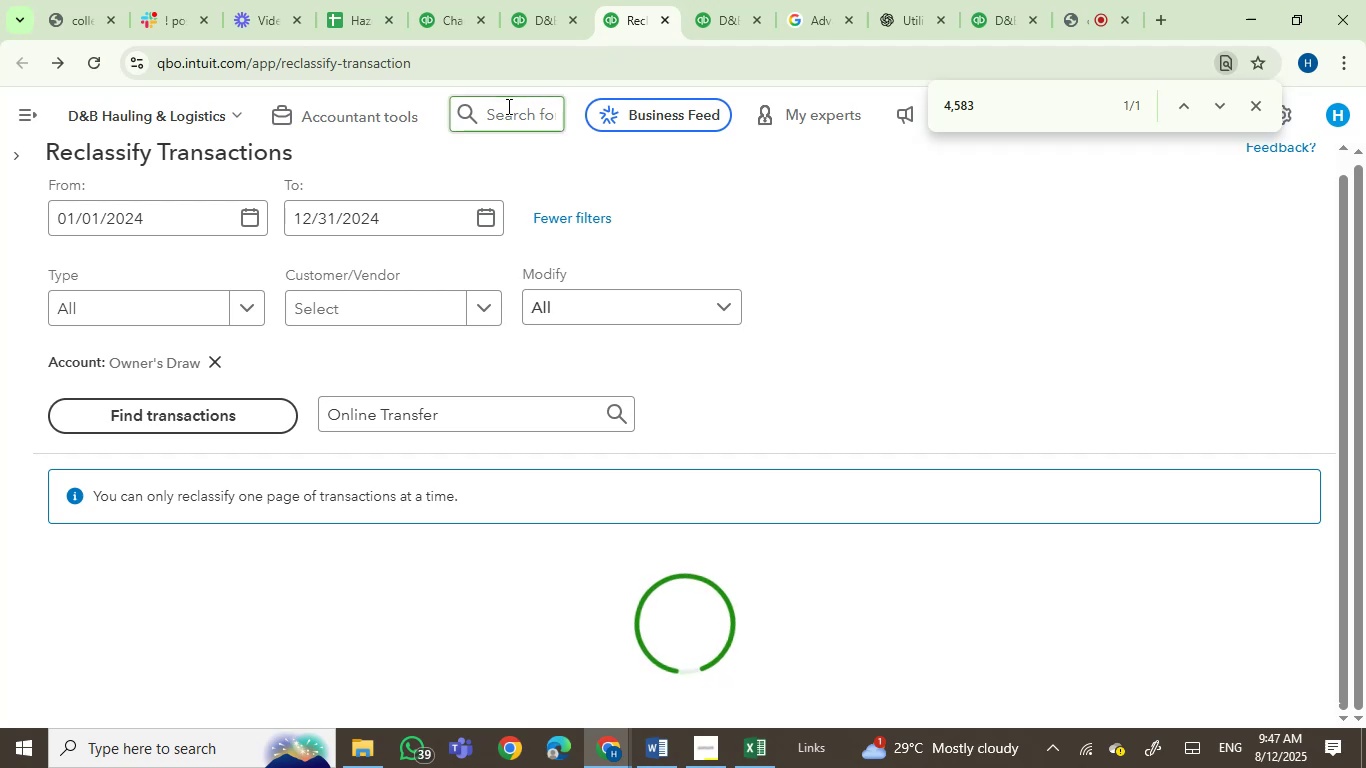 
left_click([516, 15])
 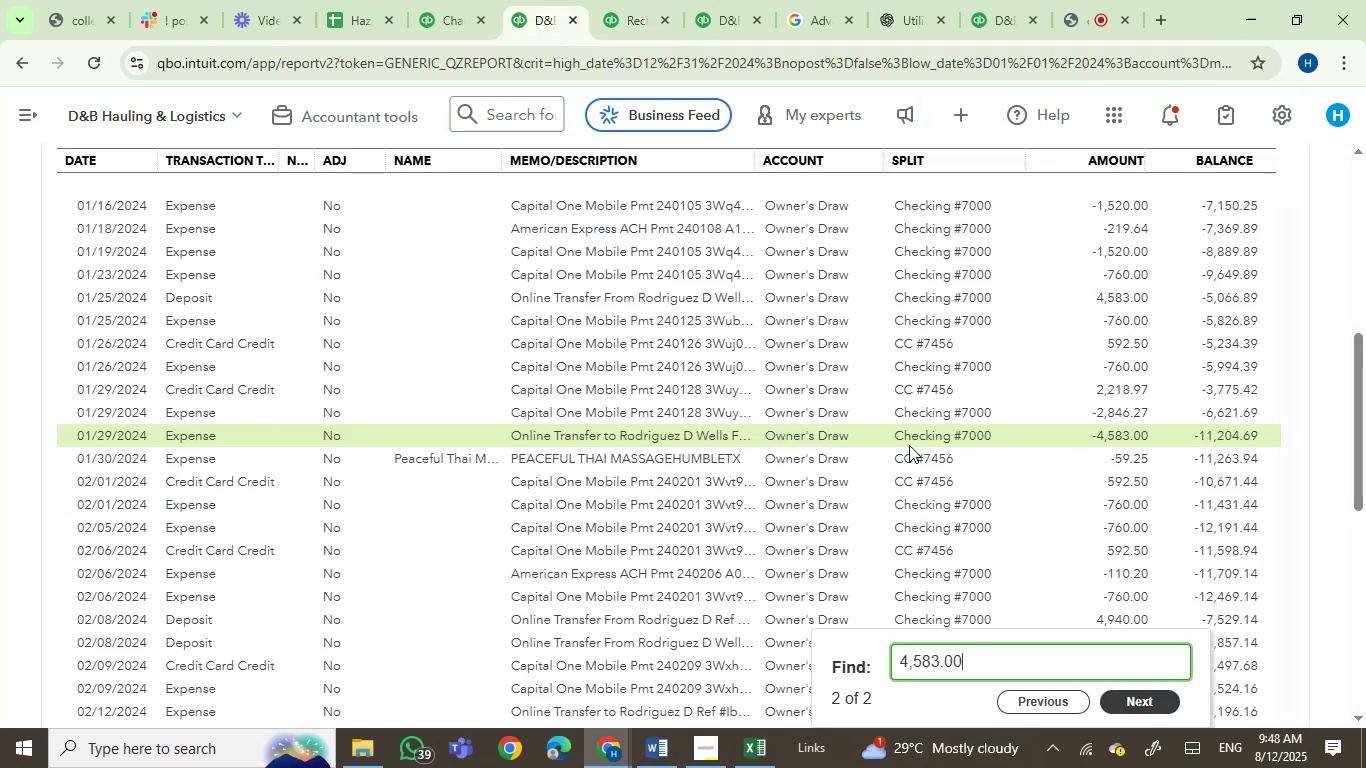 
key(Enter)
 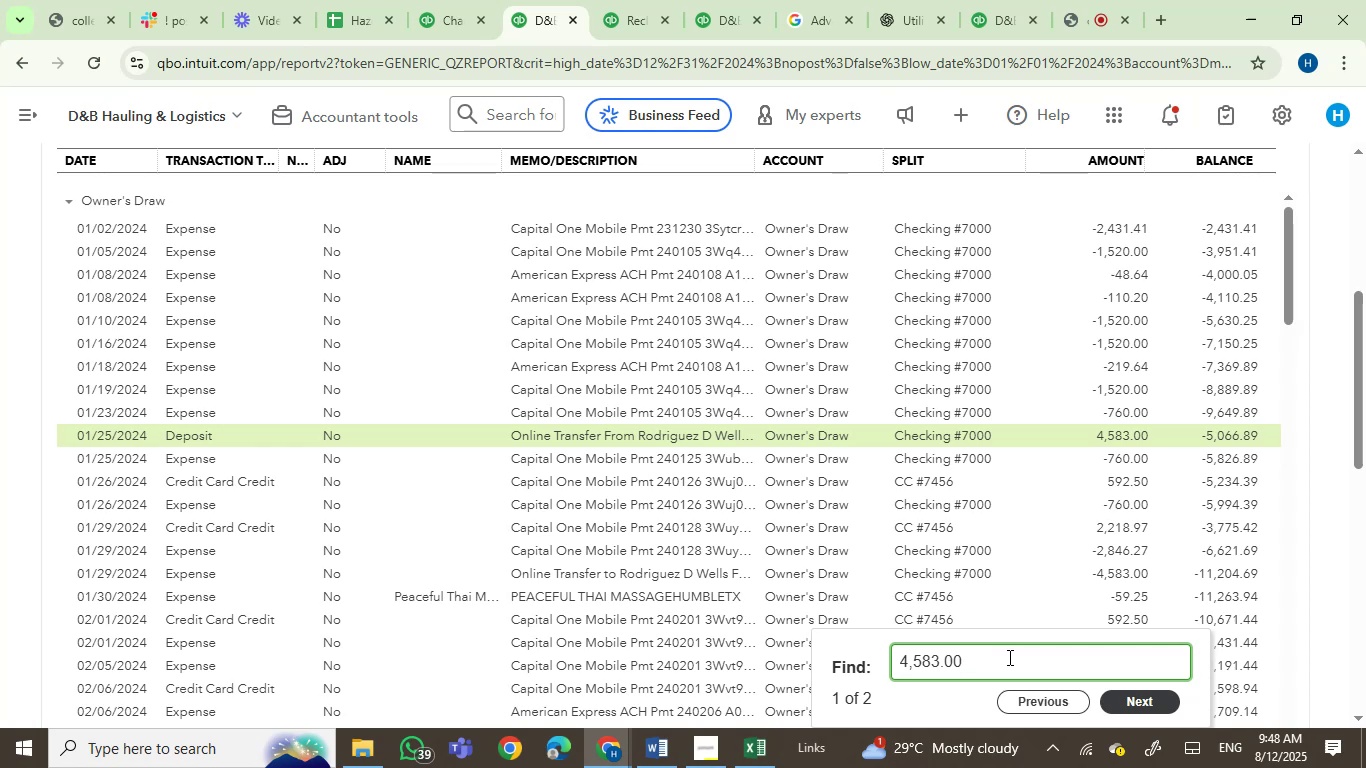 
wait(13.9)
 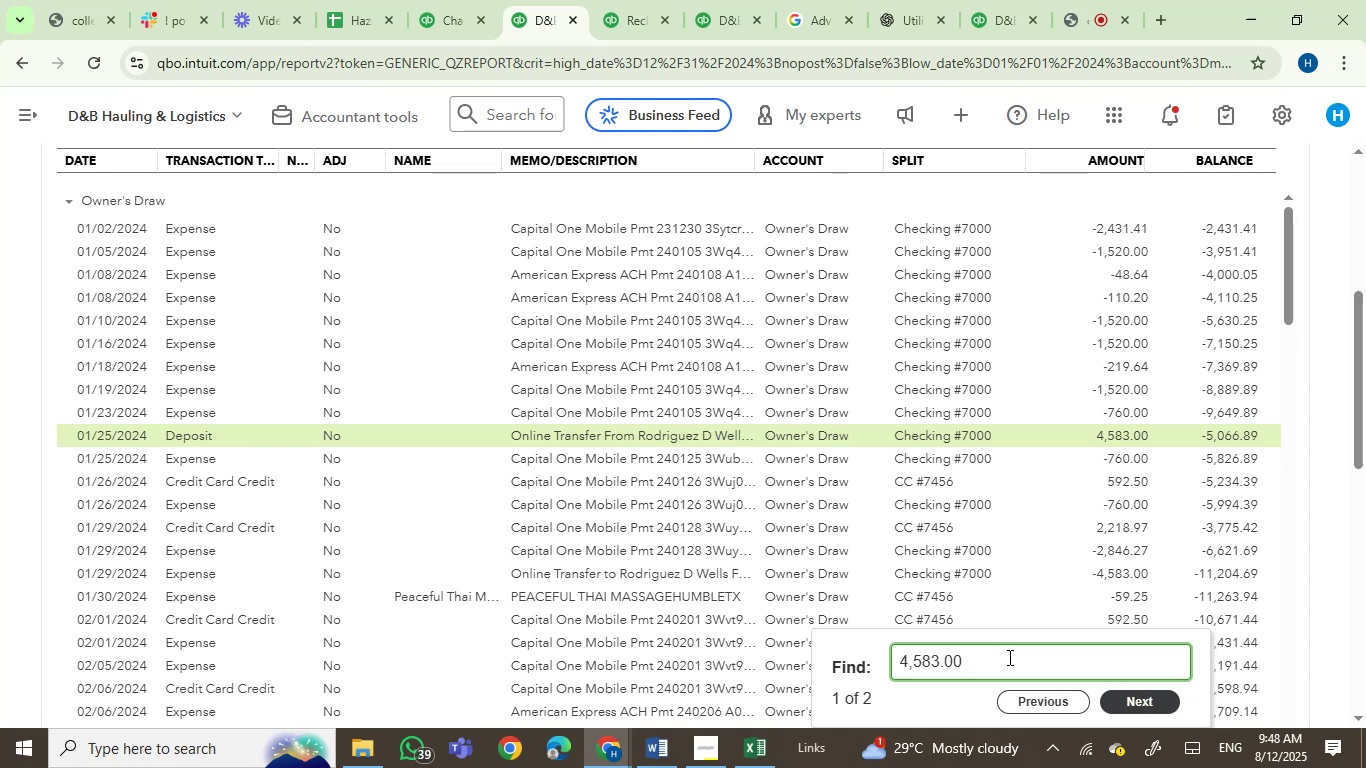 
key(Enter)
 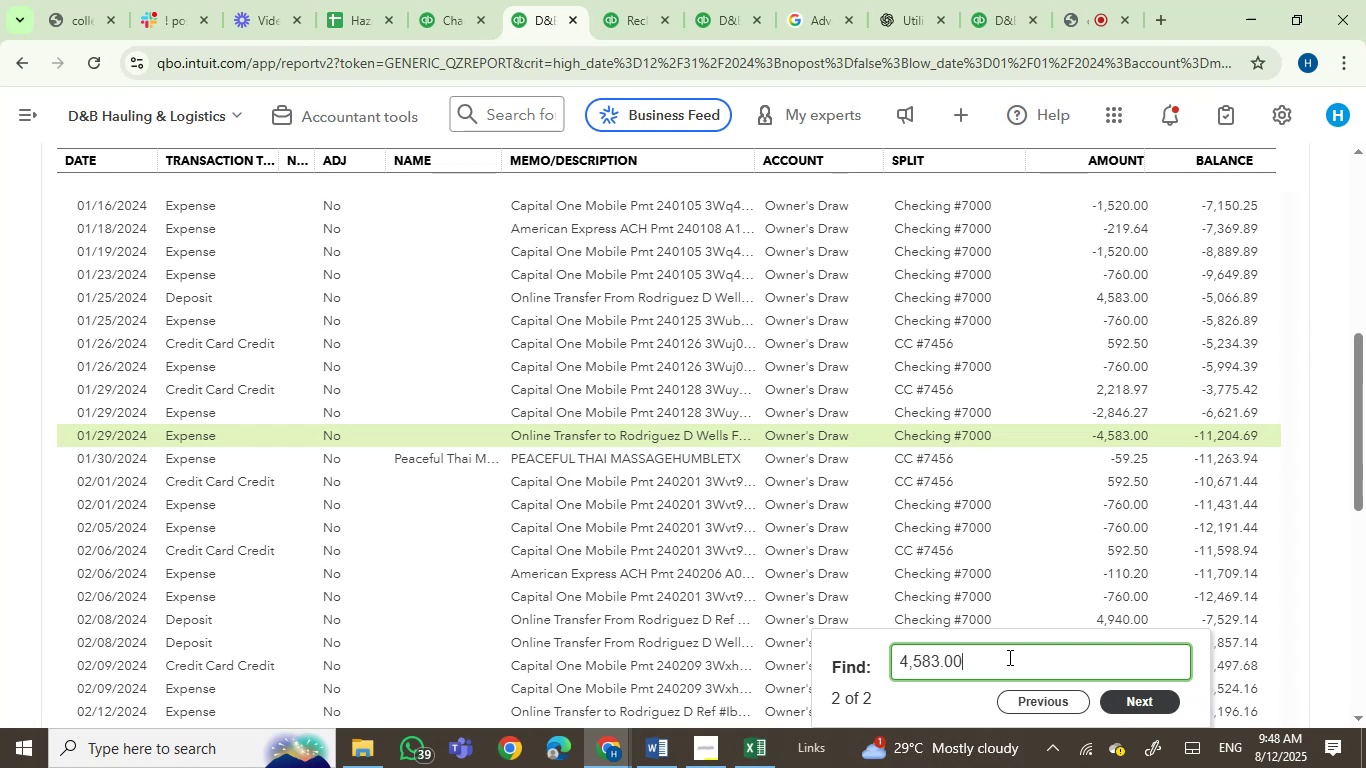 
wait(6.73)
 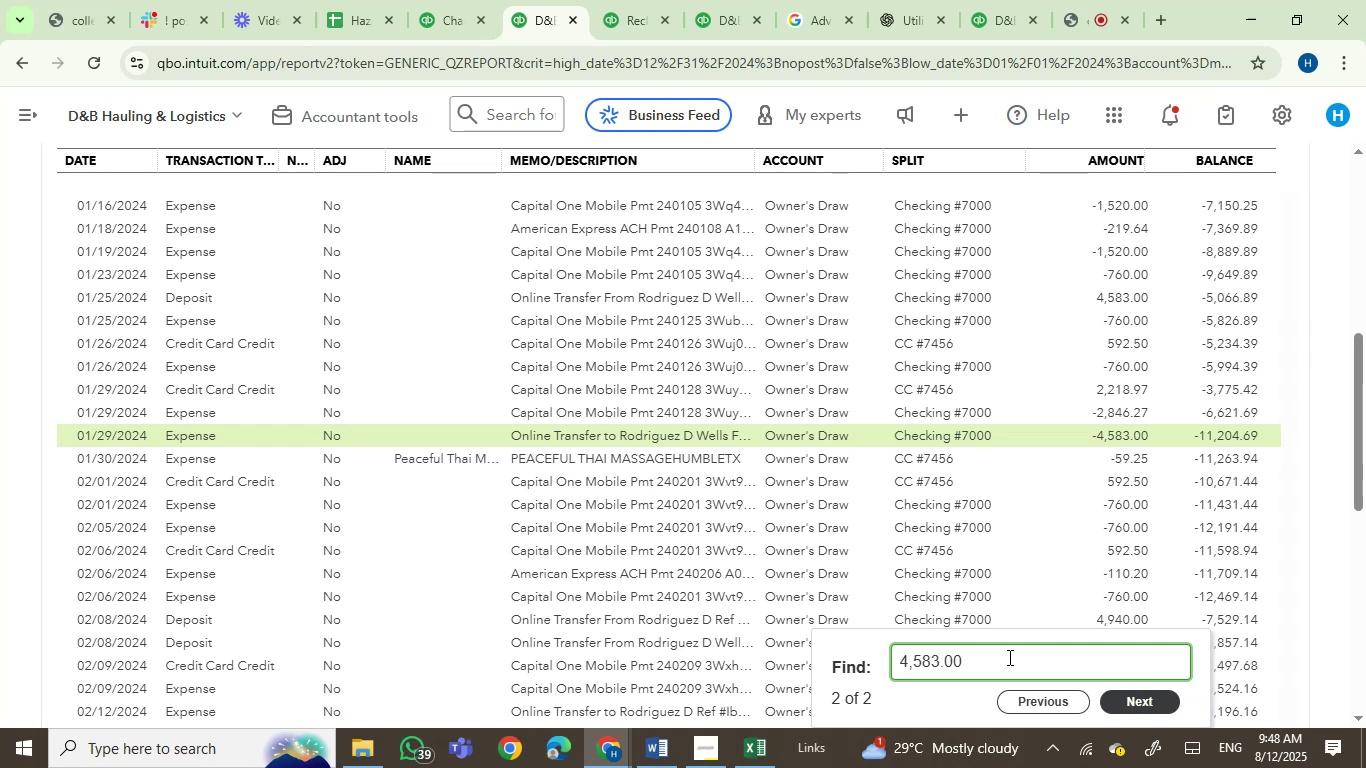 
scroll: coordinate [1118, 343], scroll_direction: down, amount: 2.0
 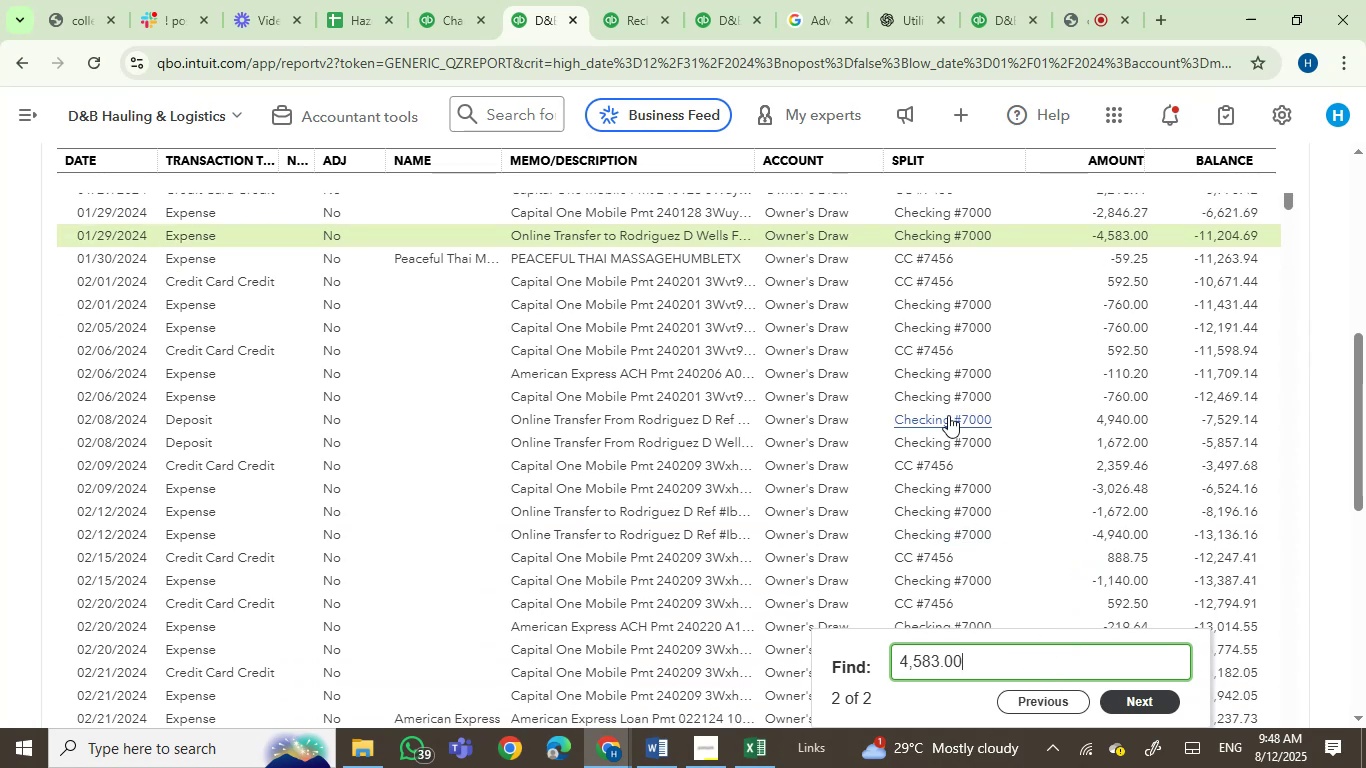 
wait(5.3)
 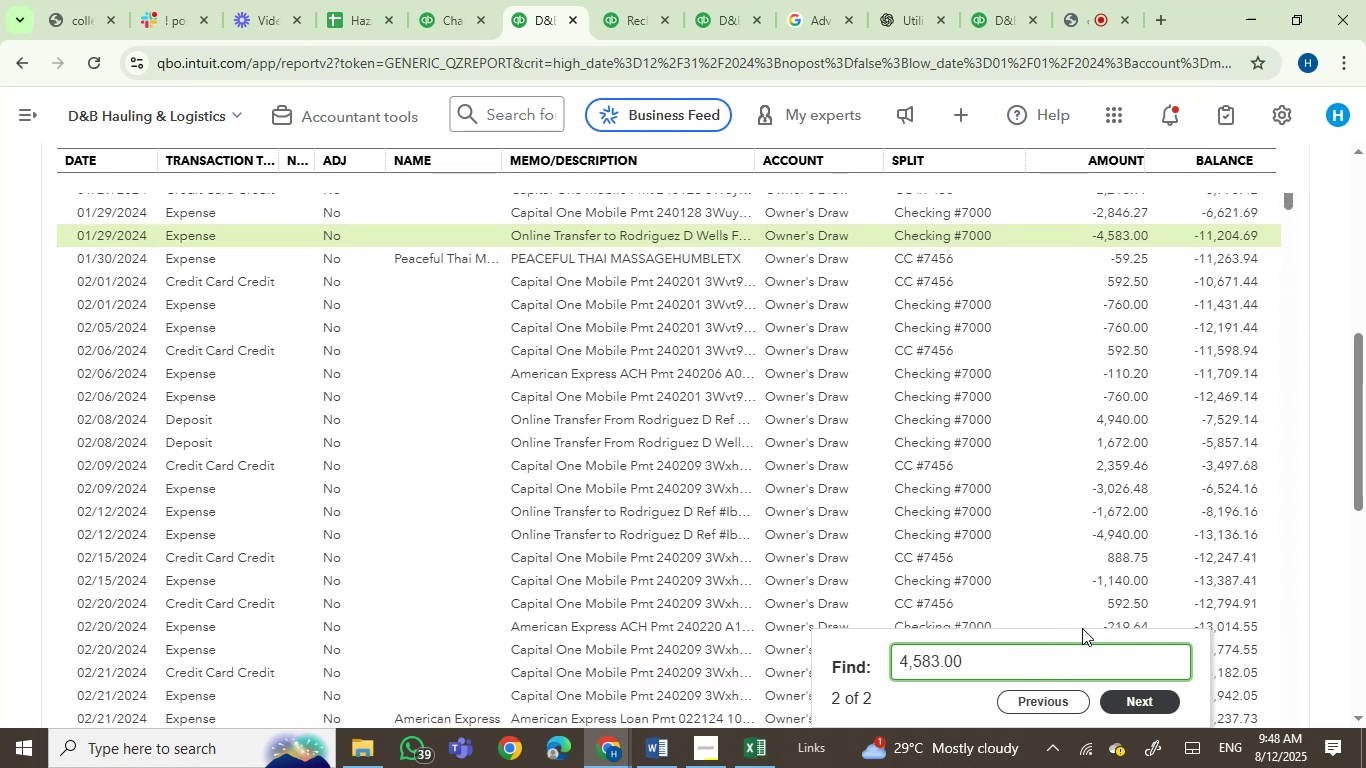 
left_click([610, 0])
 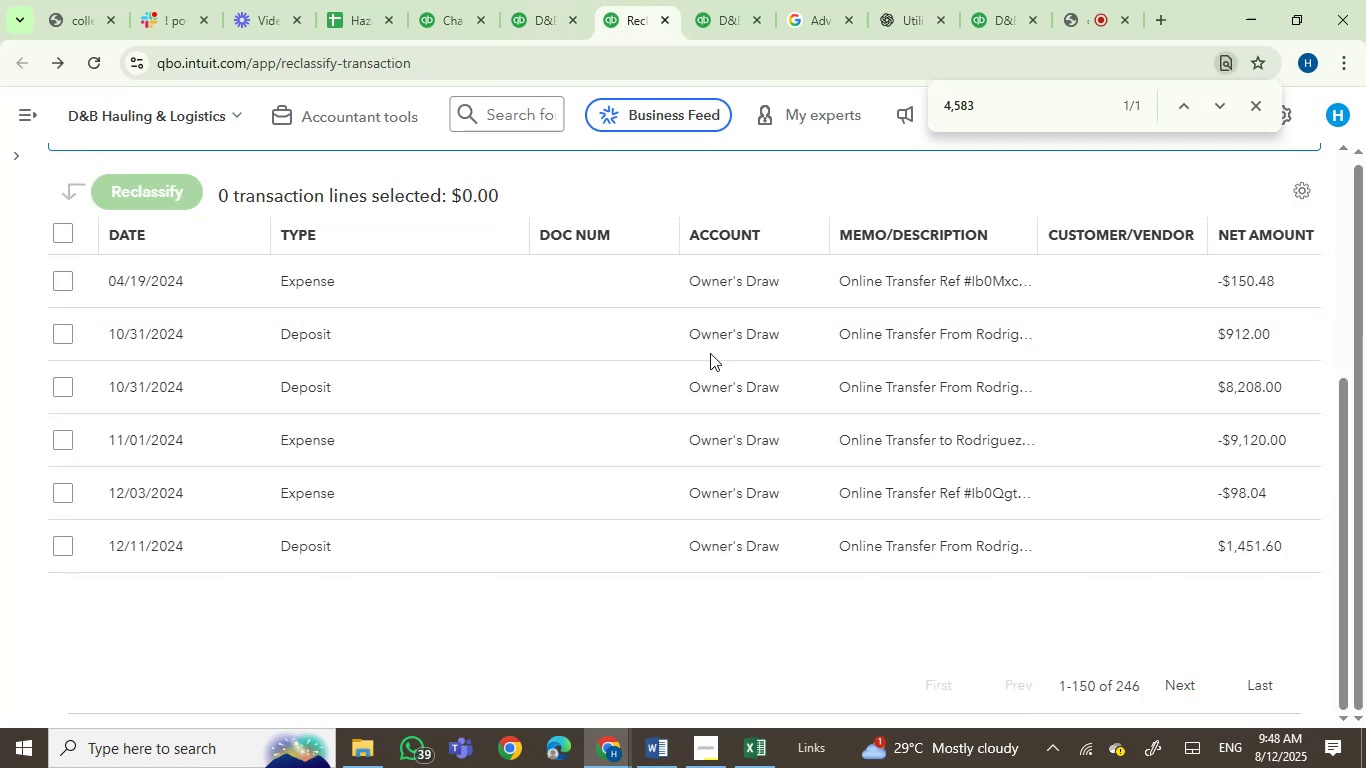 
scroll: coordinate [730, 402], scroll_direction: up, amount: 1.0
 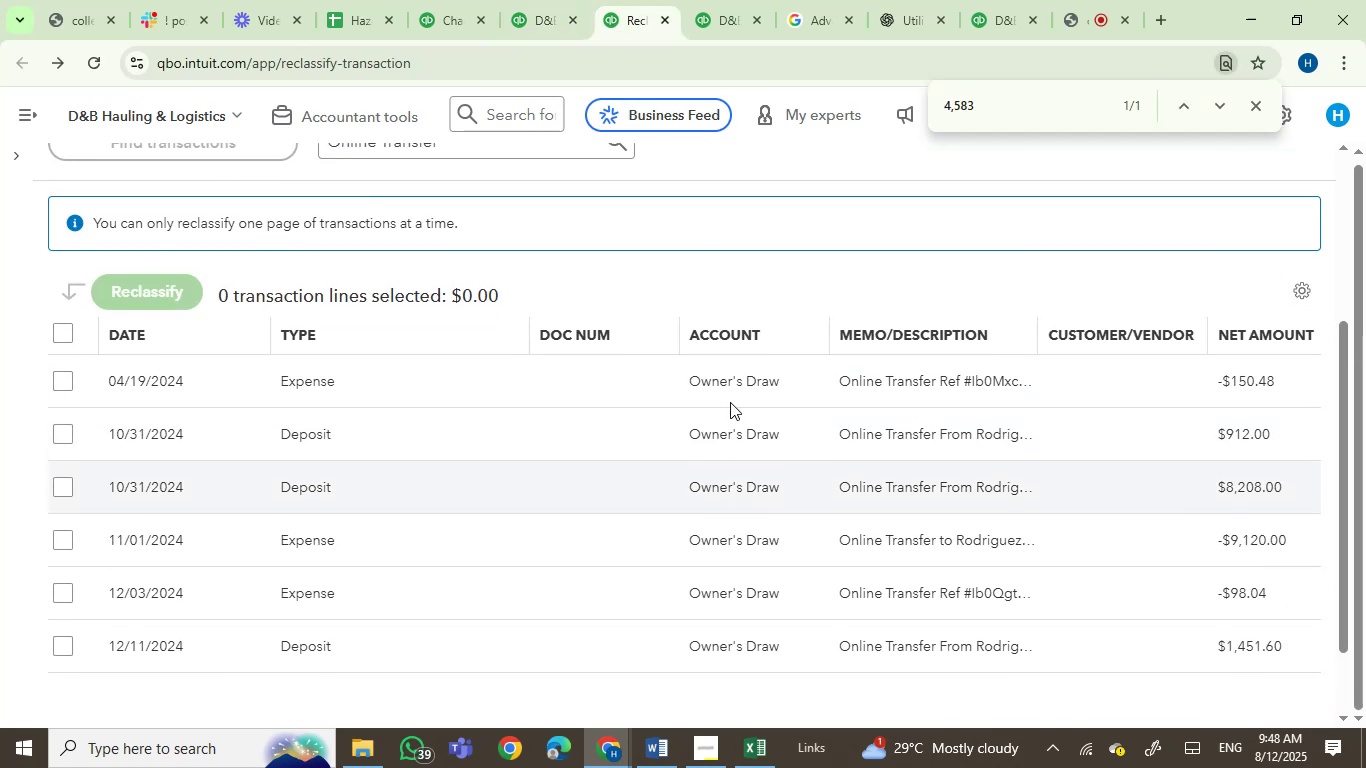 
scroll: coordinate [730, 402], scroll_direction: down, amount: 2.0
 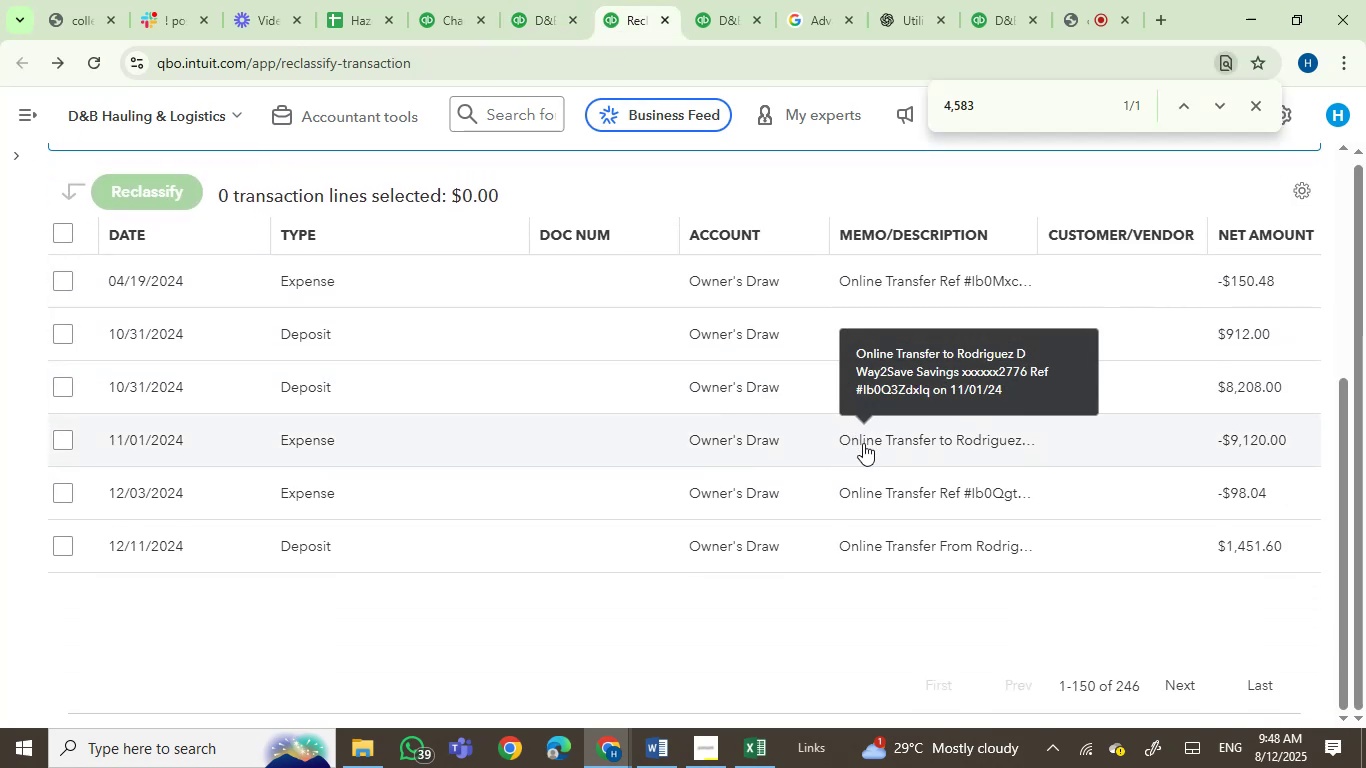 
scroll: coordinate [986, 435], scroll_direction: up, amount: 2.0
 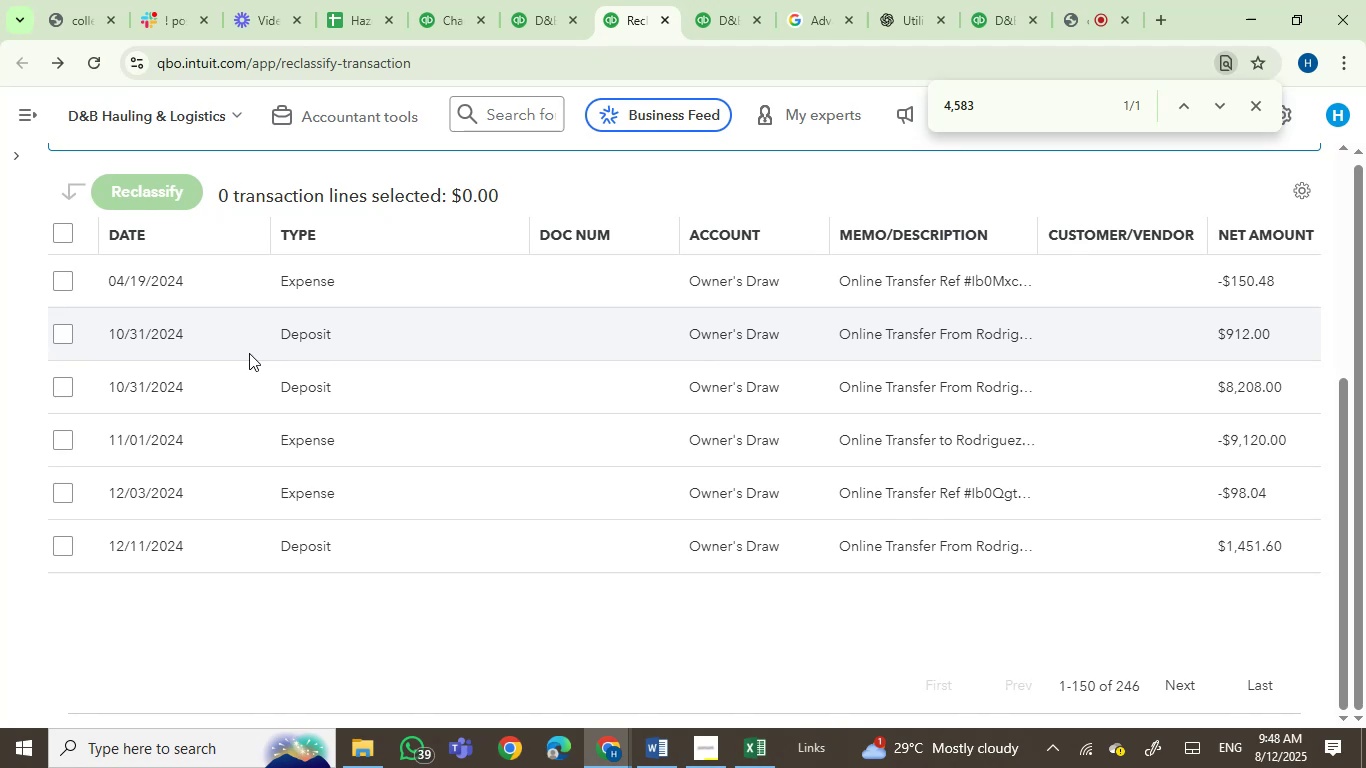 
scroll: coordinate [357, 351], scroll_direction: none, amount: 0.0
 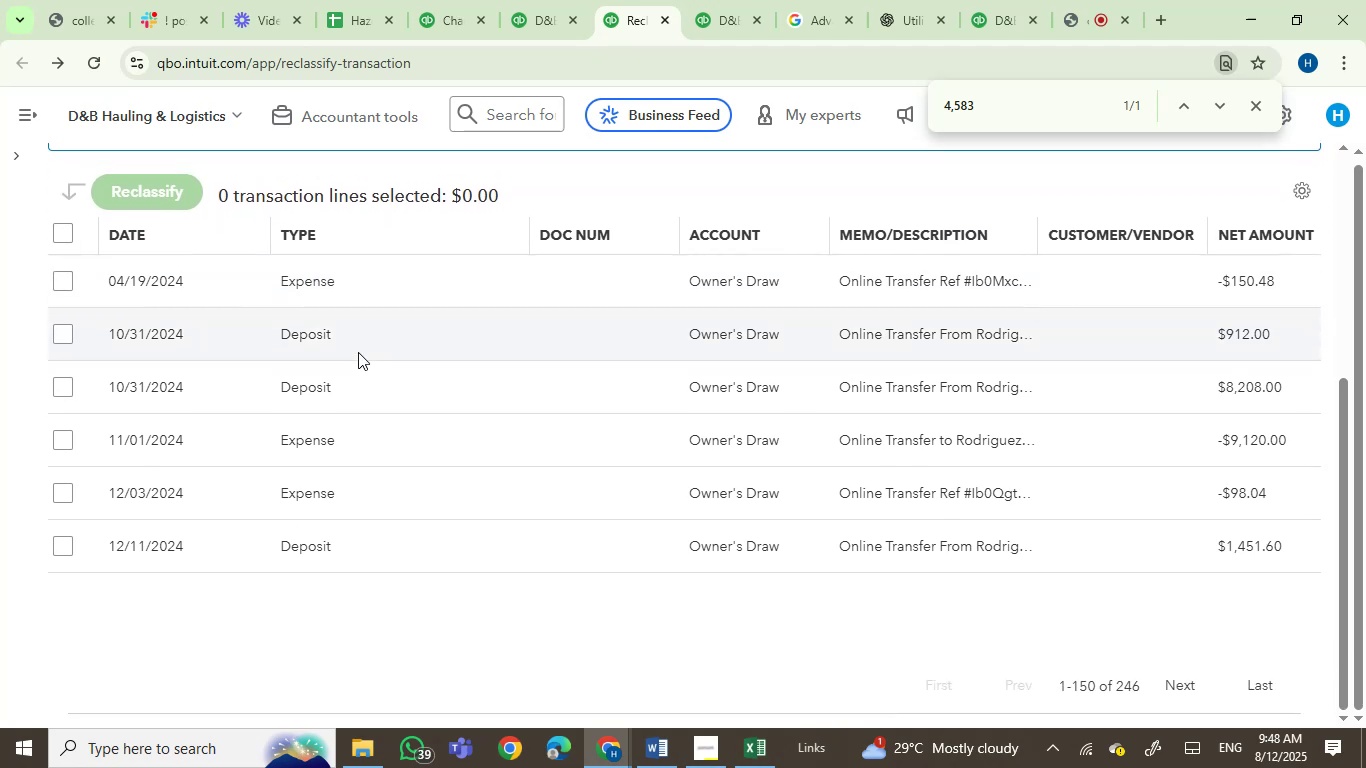 
wait(6.79)
 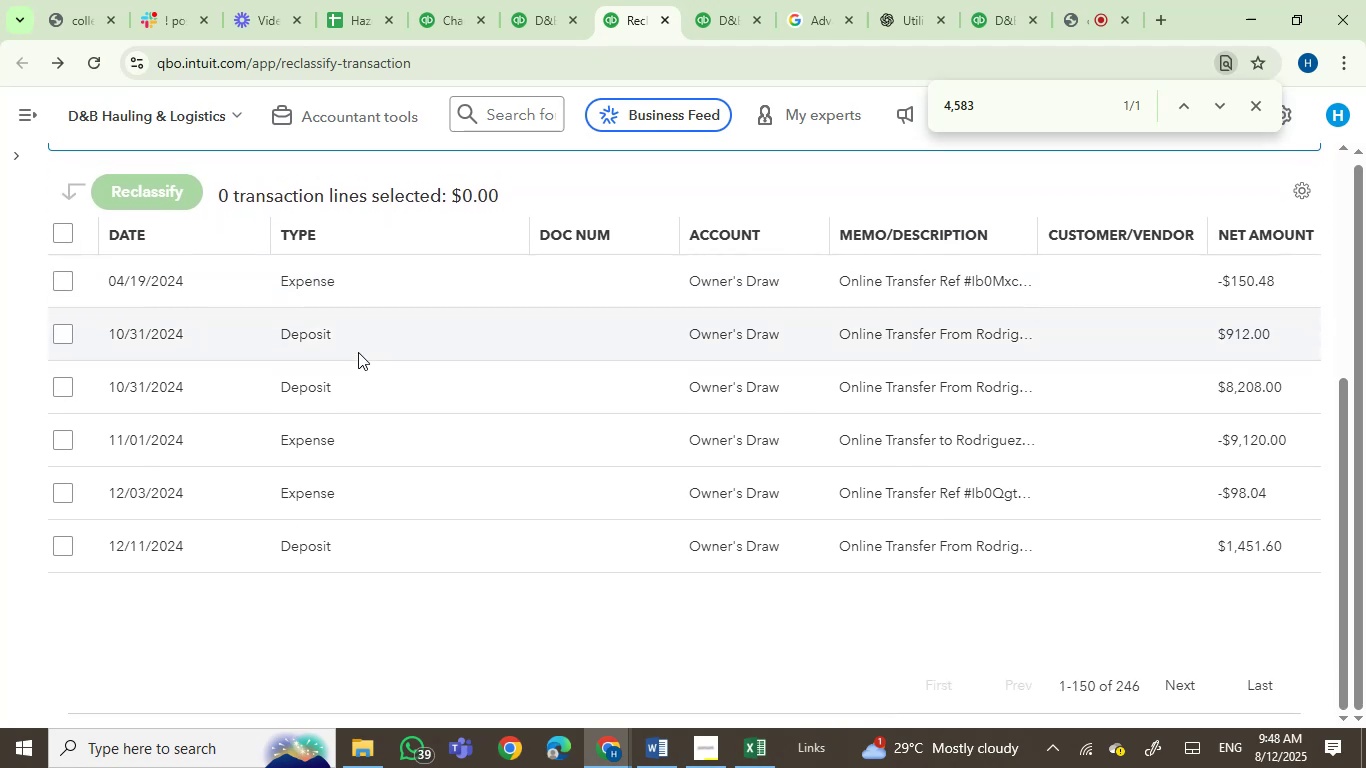 
scroll: coordinate [358, 352], scroll_direction: up, amount: 1.0
 